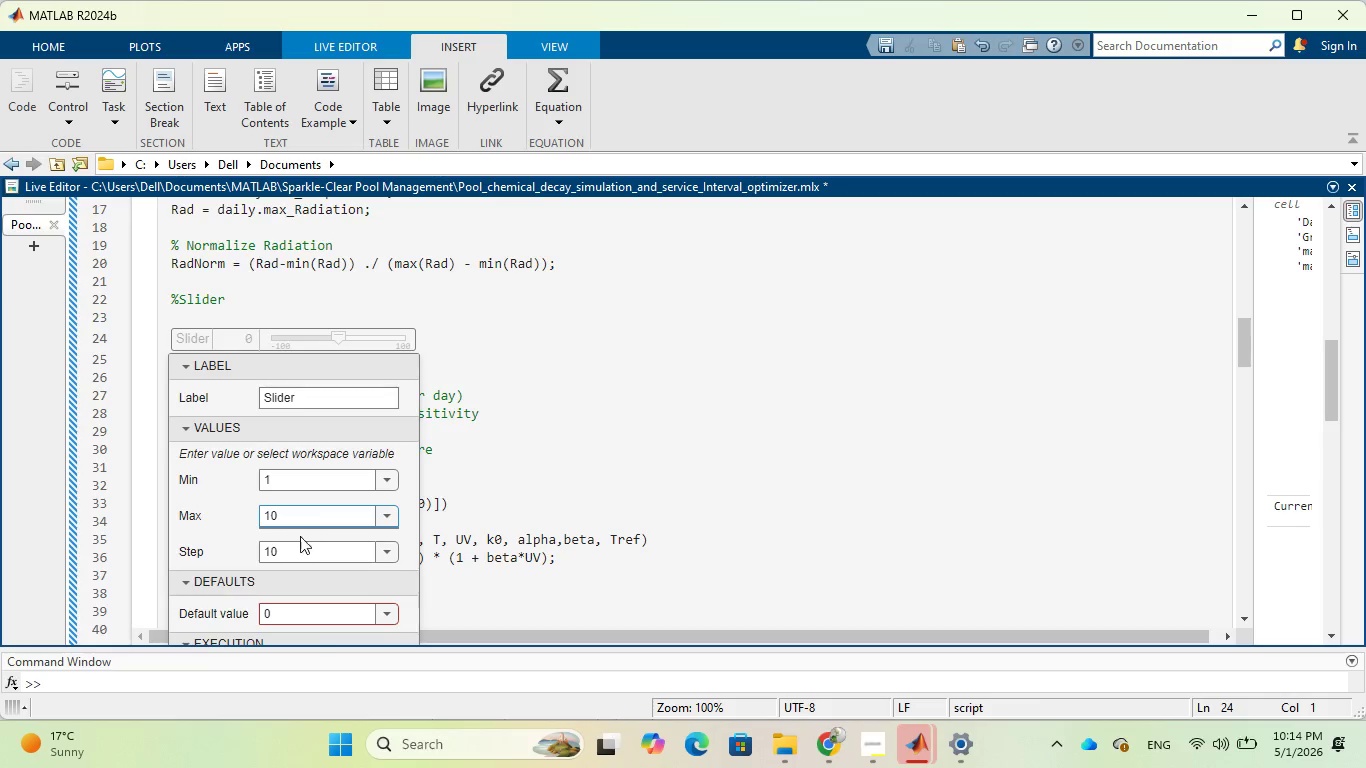 
left_click([298, 551])
 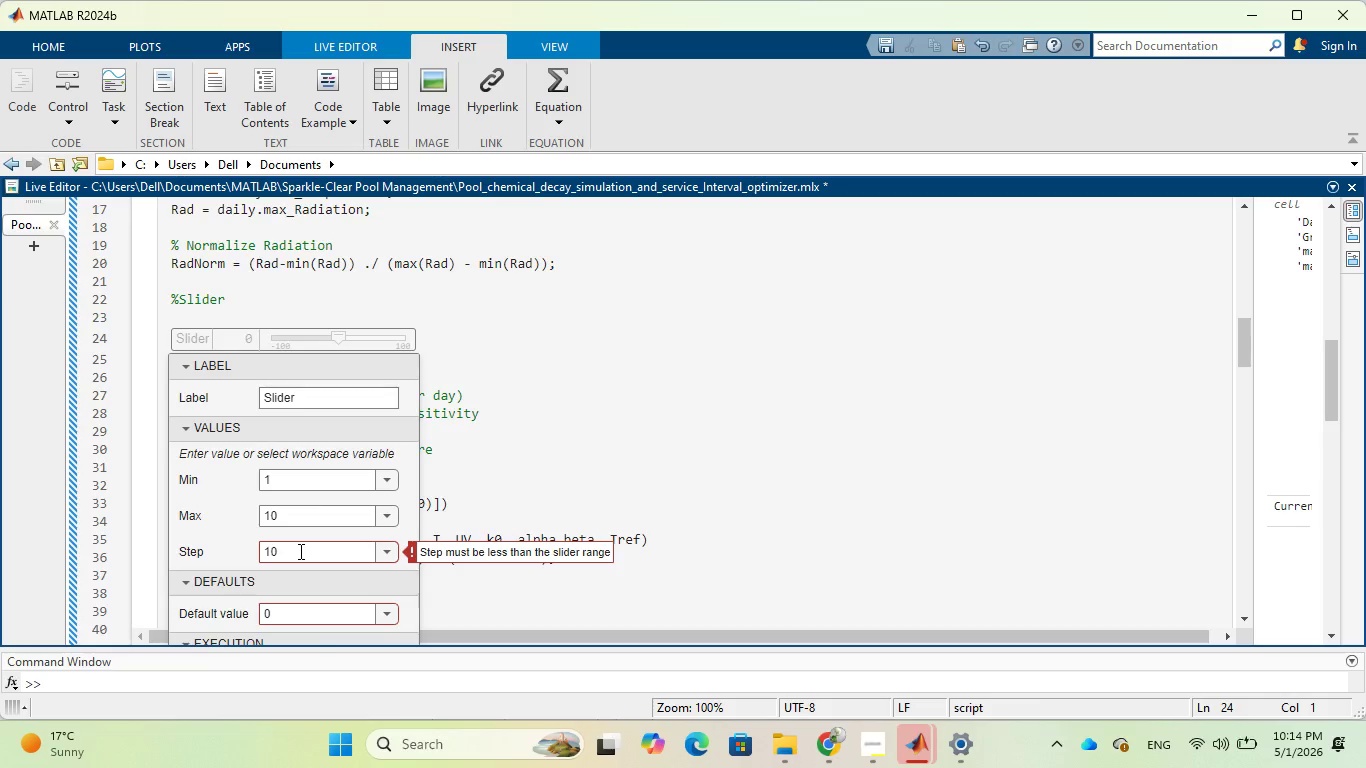 
key(Backspace)
 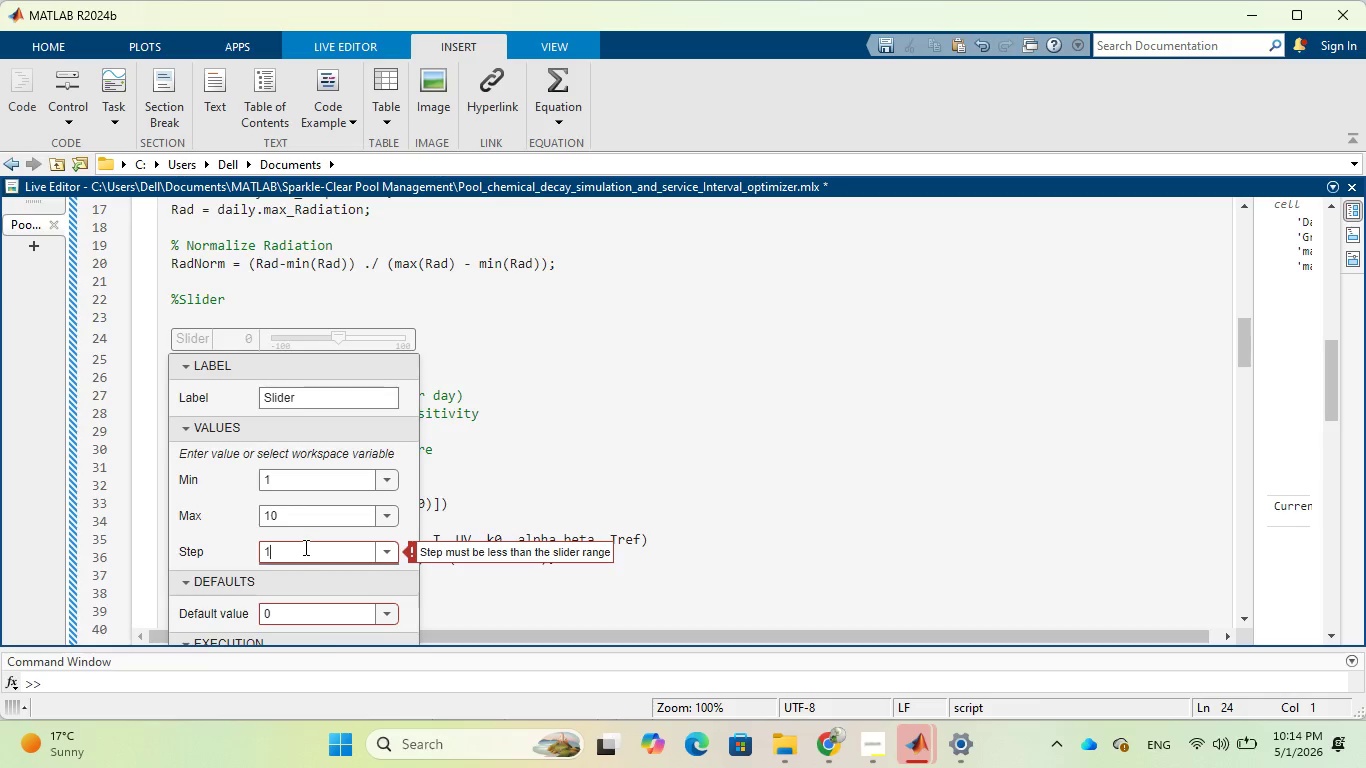 
key(Backspace)
 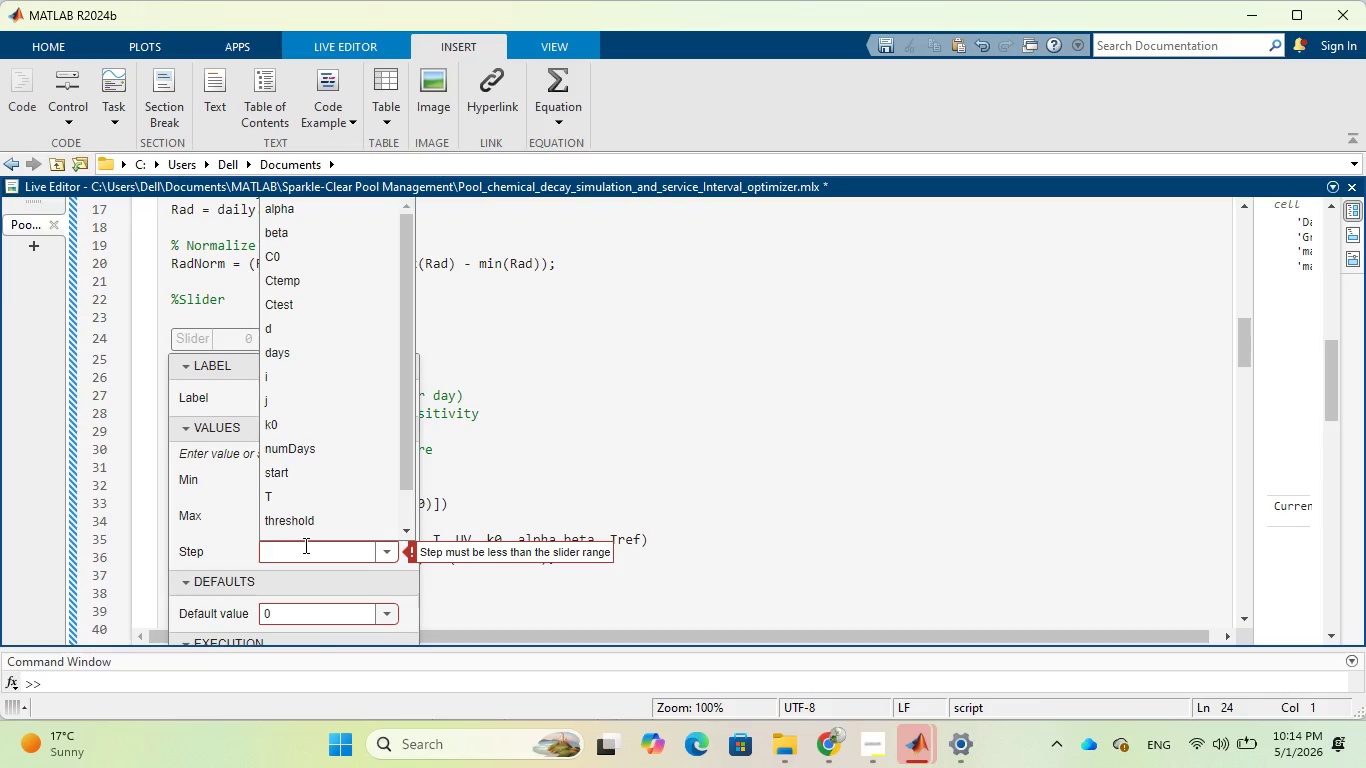 
key(2)
 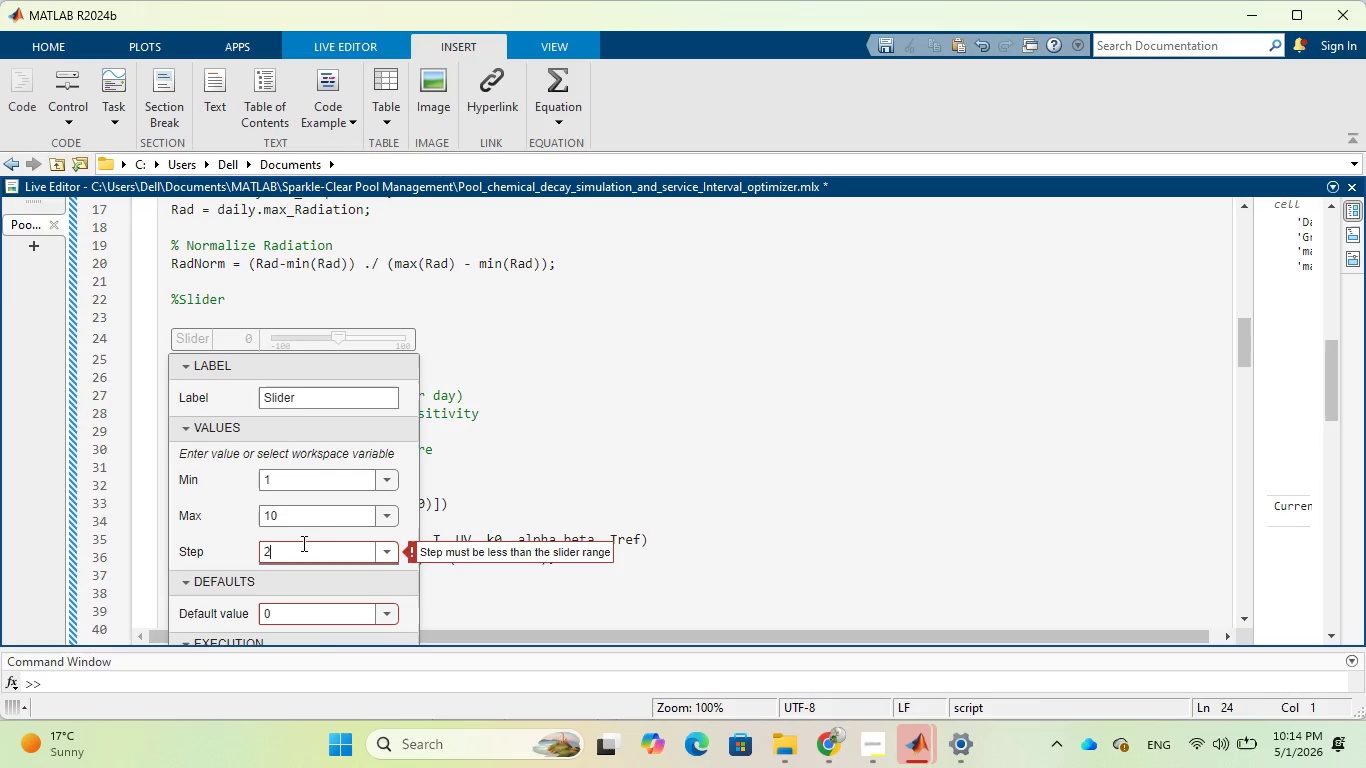 
key(CapsLock)
 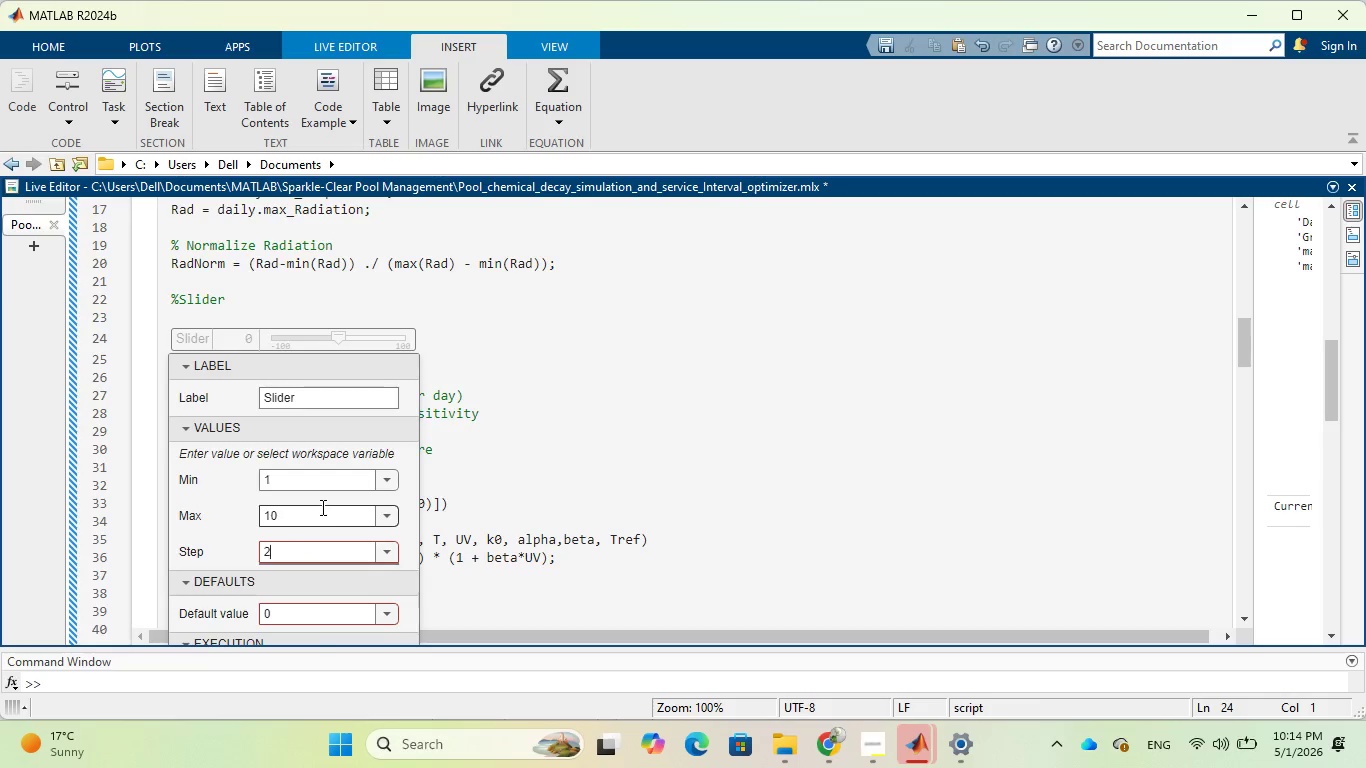 
scroll: coordinate [574, 438], scroll_direction: down, amount: 3.0
 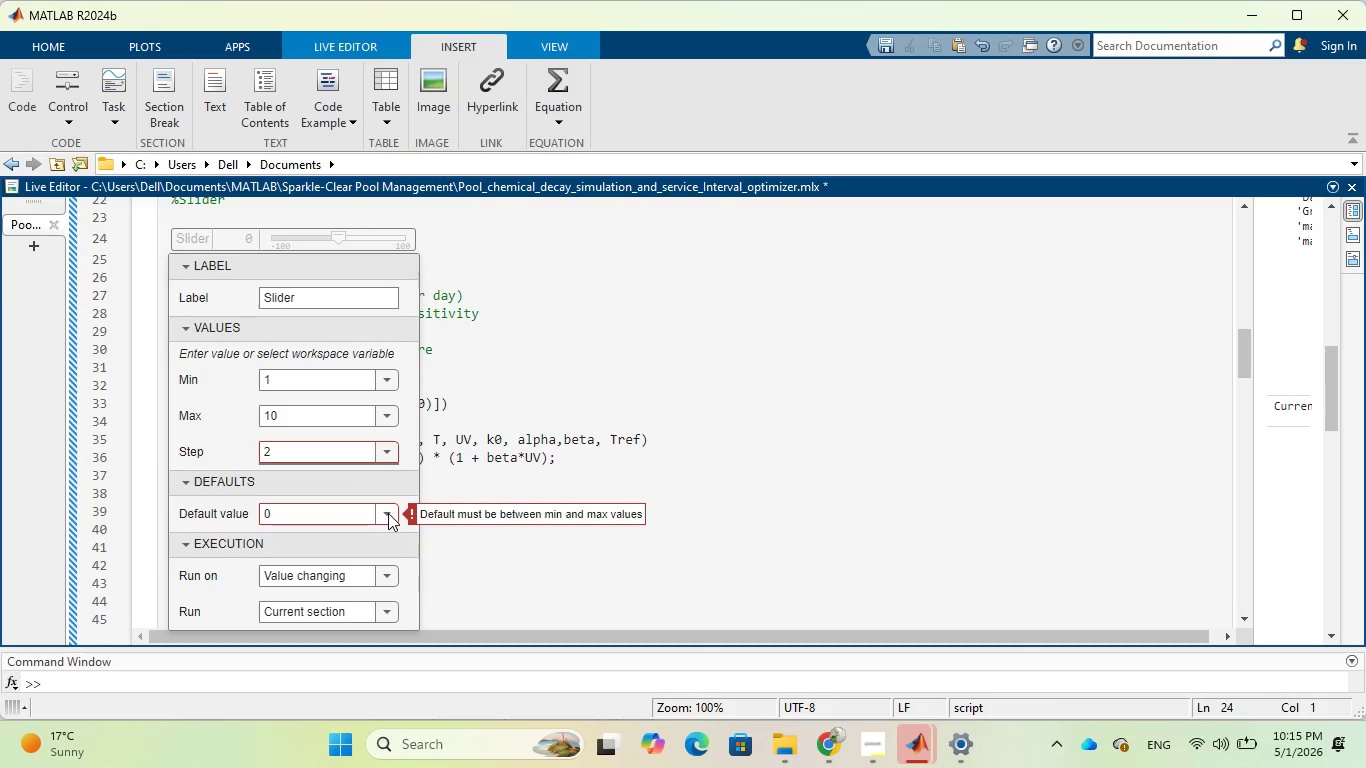 
wait(7.97)
 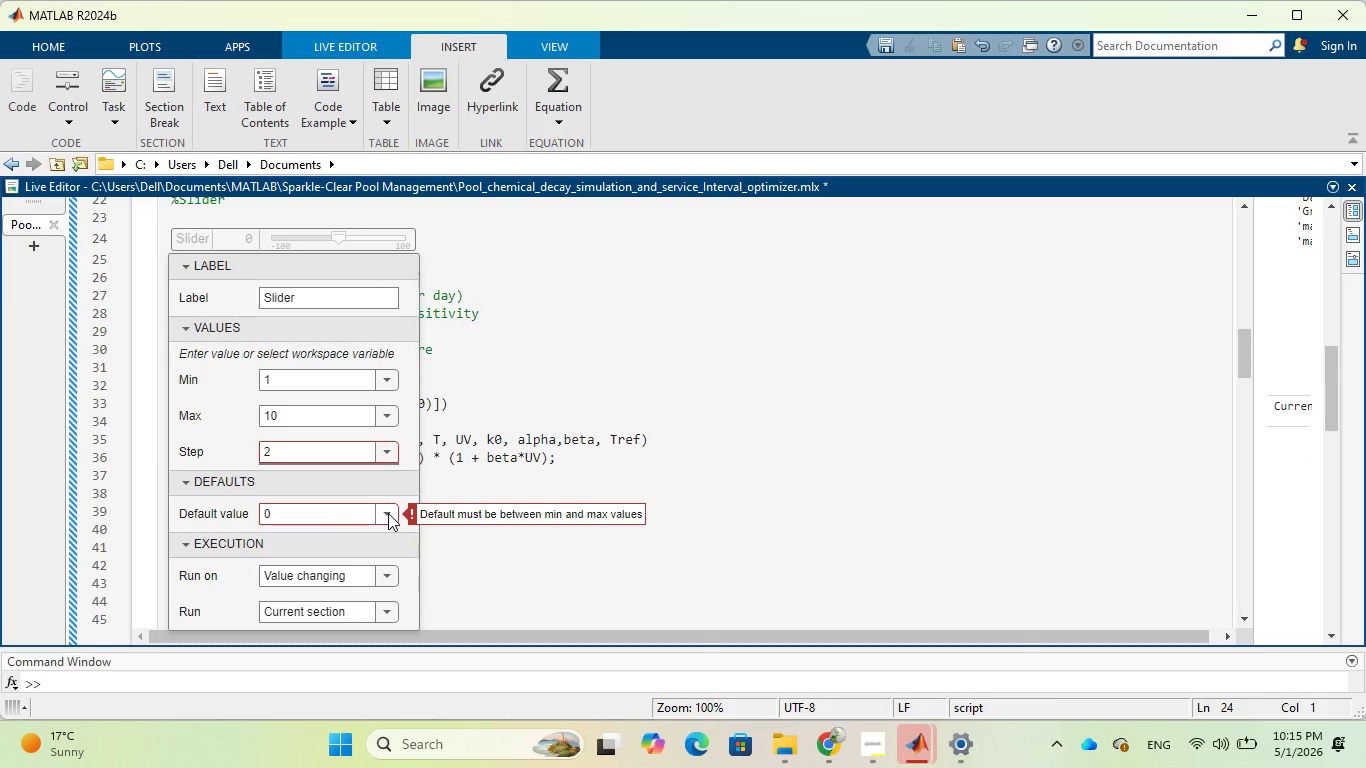 
left_click([388, 513])
 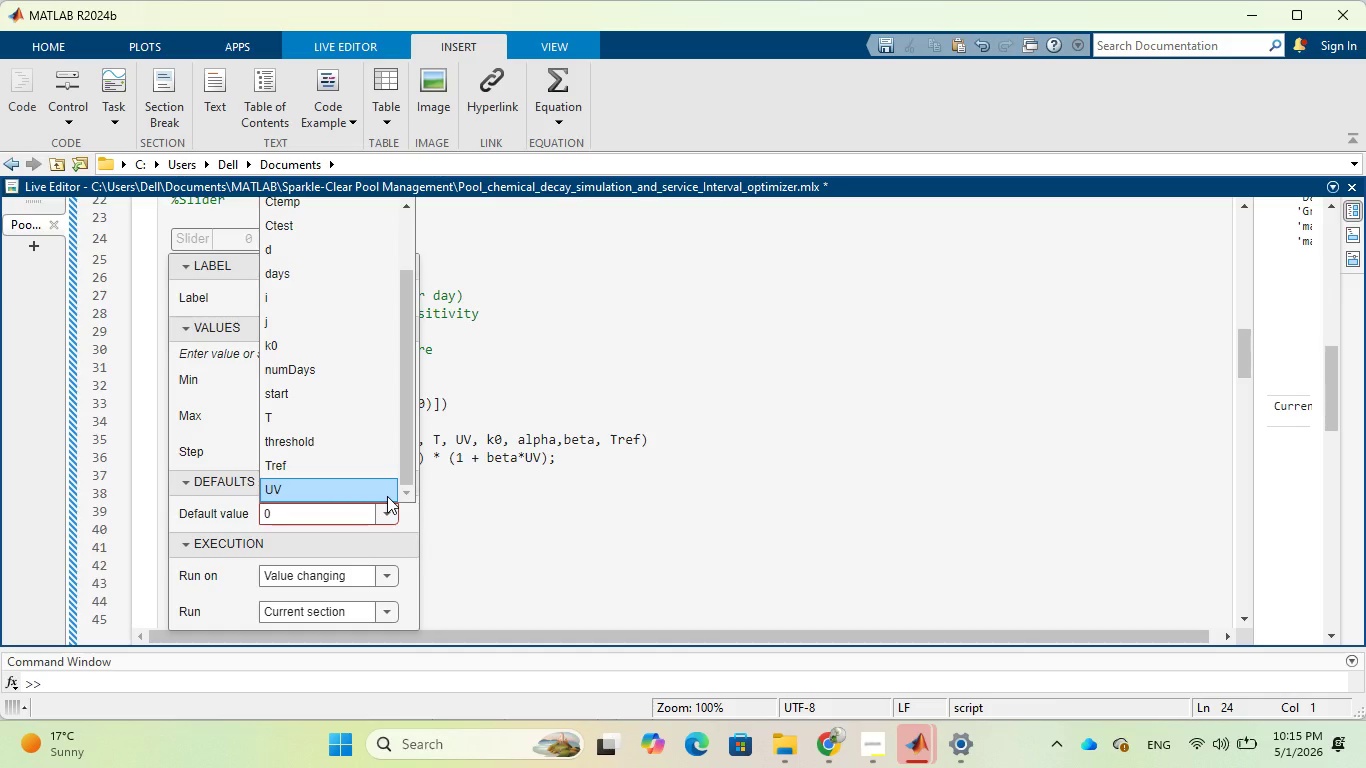 
wait(7.2)
 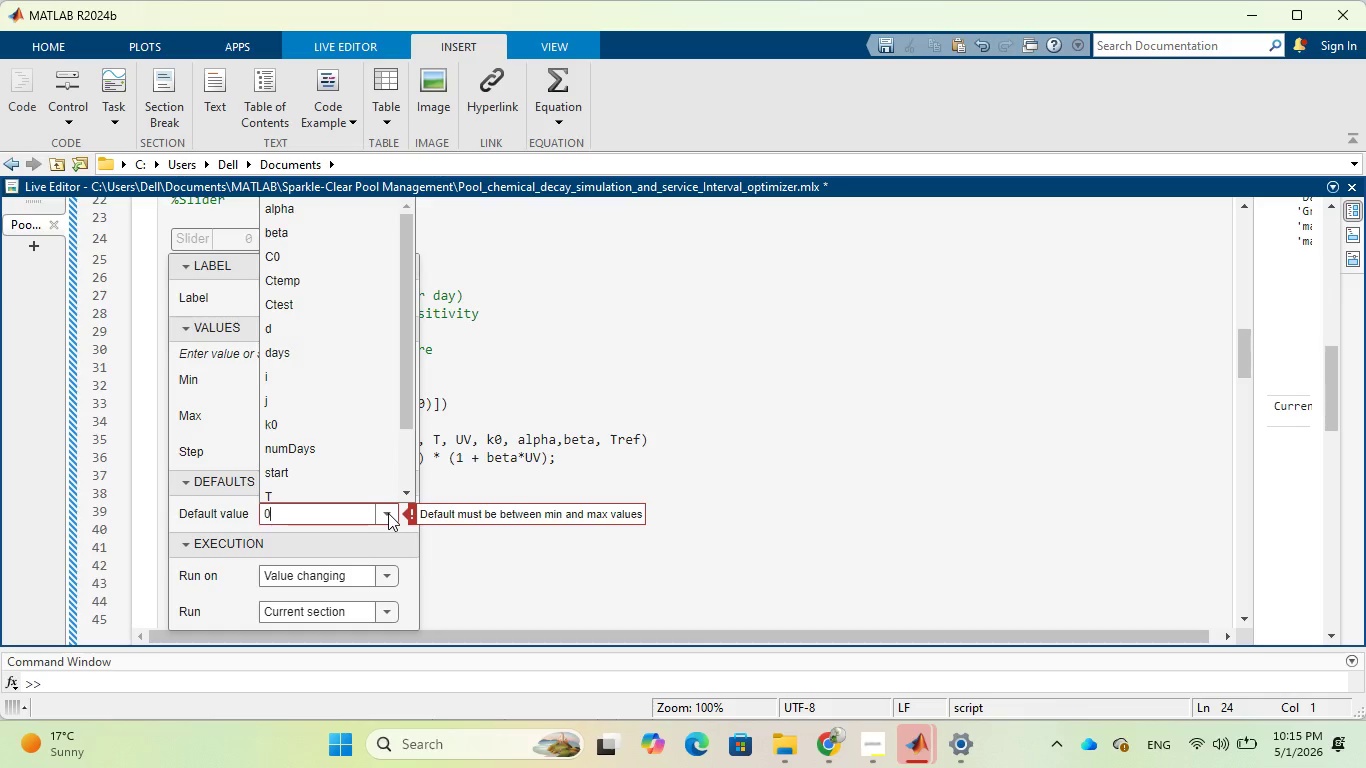 
left_click_drag(start_coordinate=[402, 456], to_coordinate=[413, 356])
 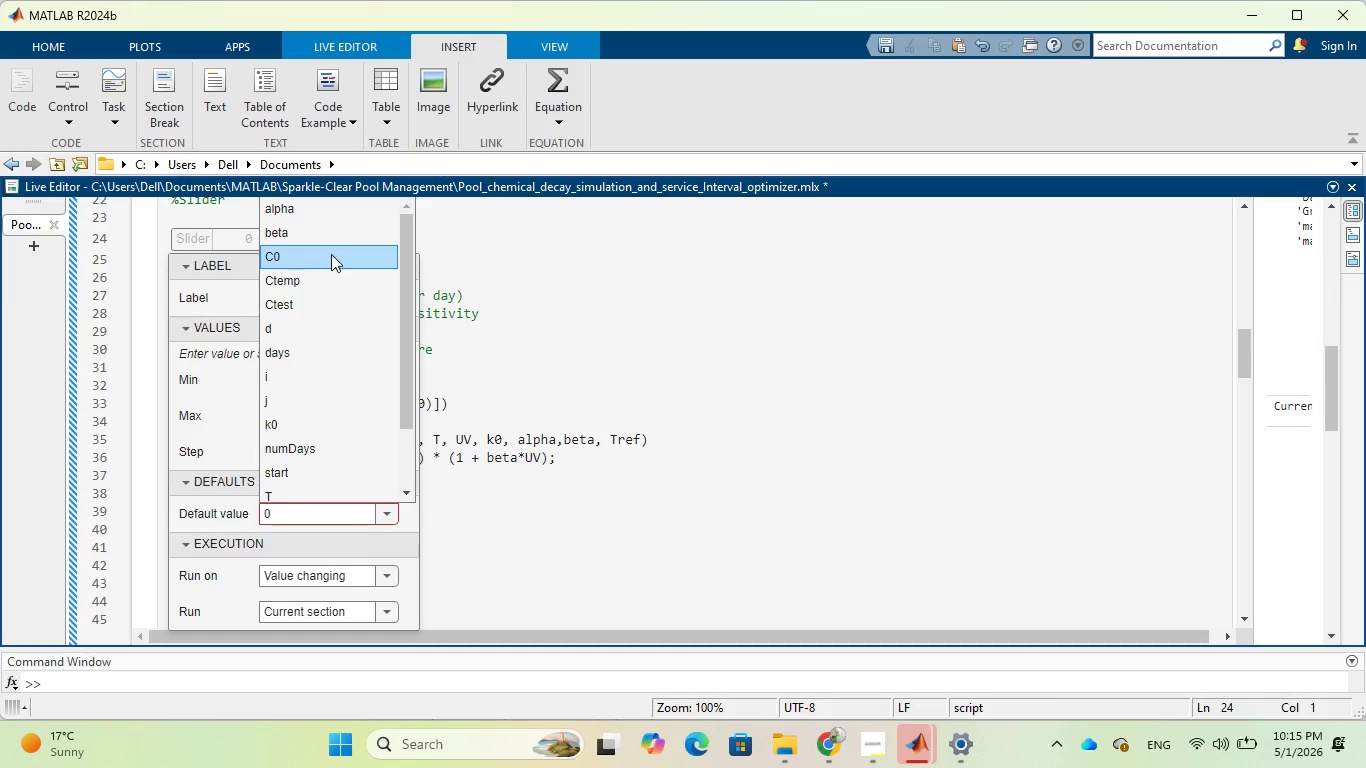 
left_click([331, 254])
 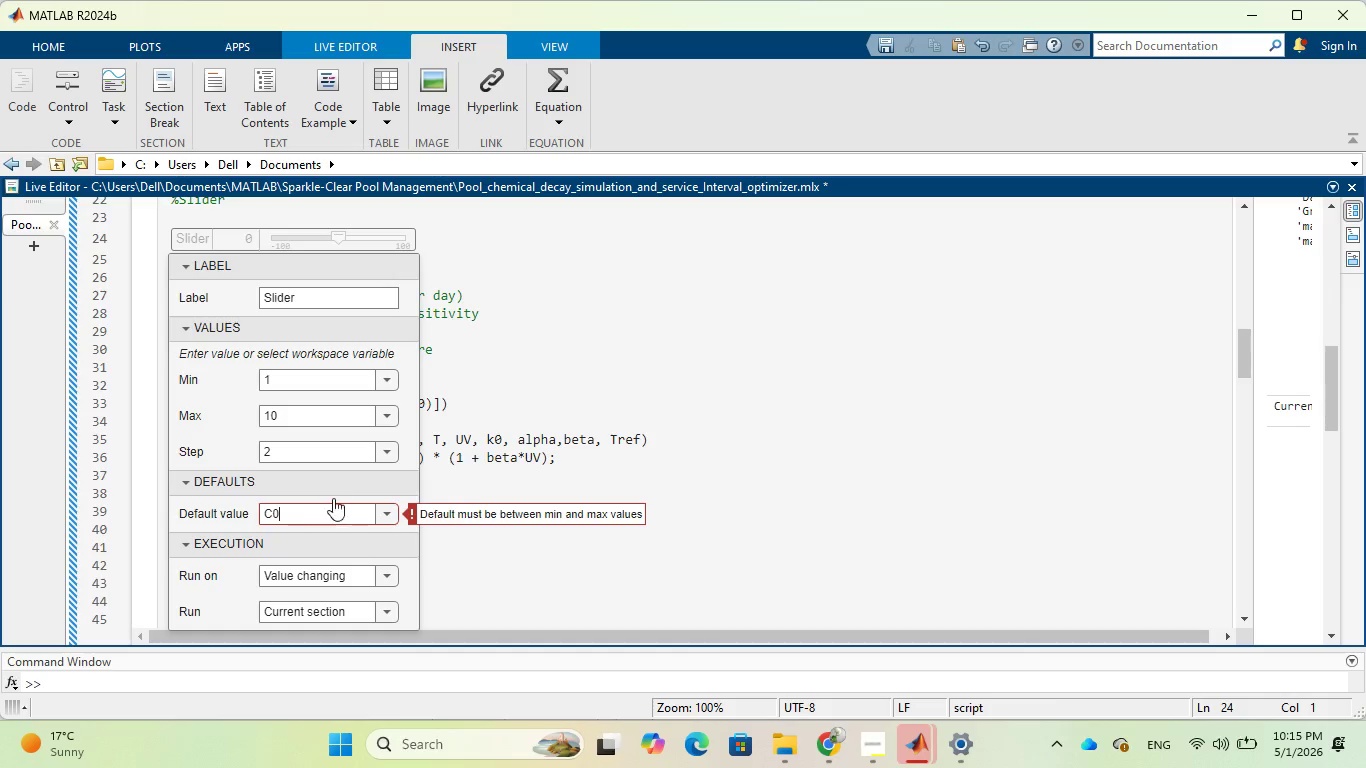 
left_click([333, 518])
 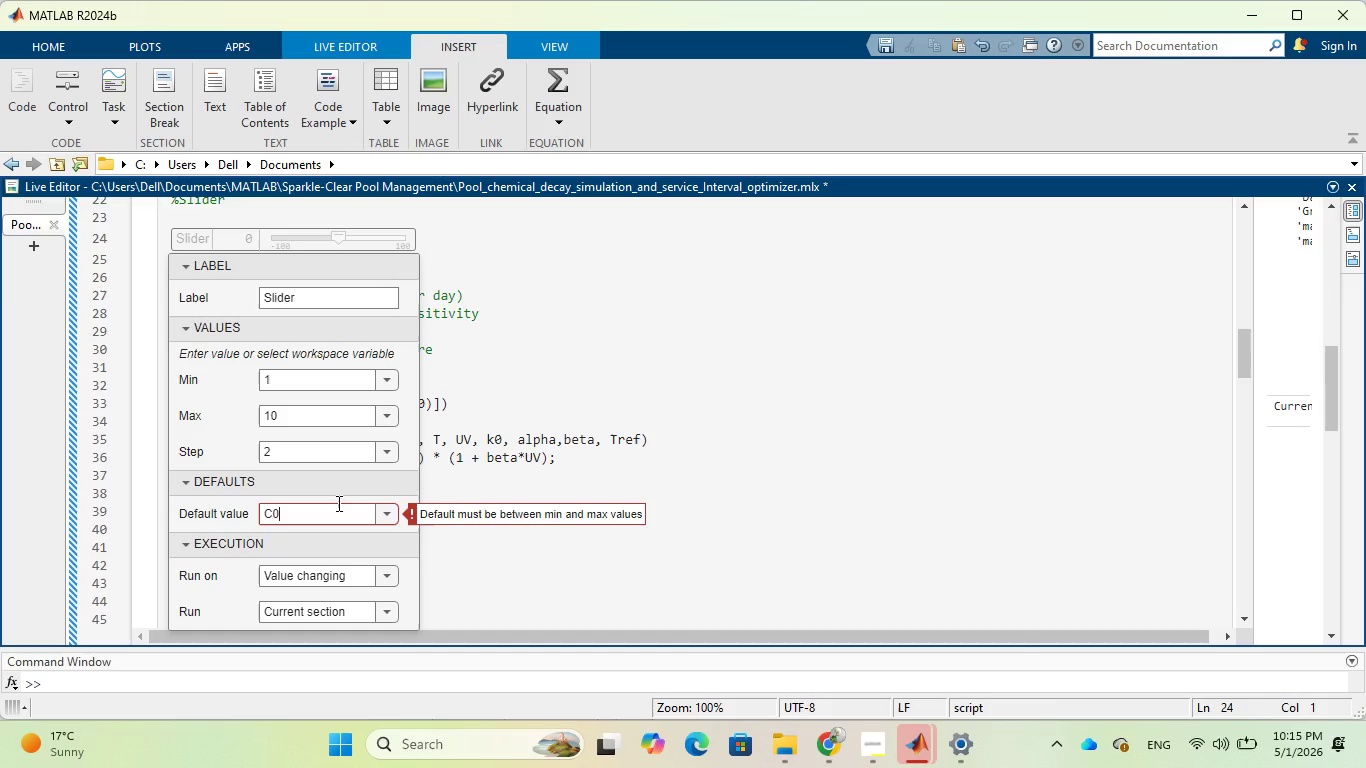 
scroll: coordinate [337, 503], scroll_direction: down, amount: 1.0
 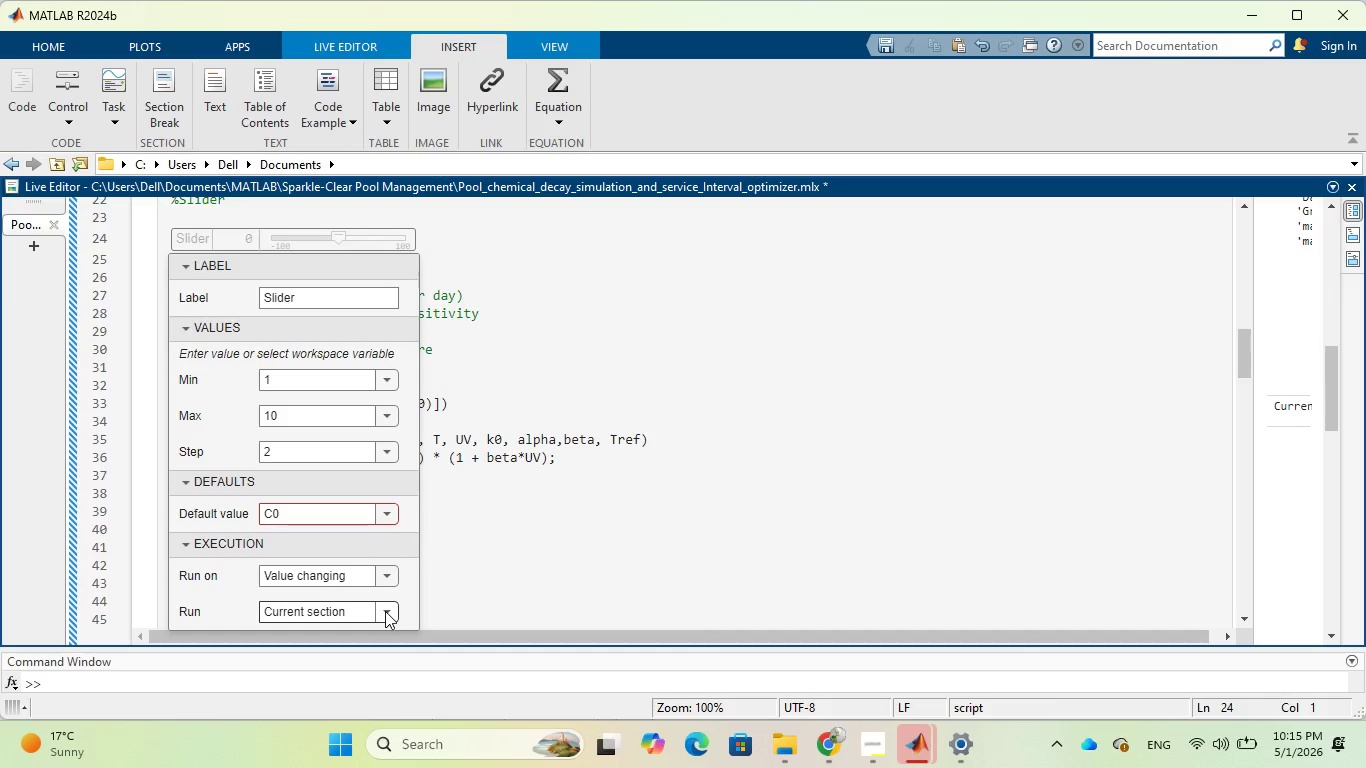 
left_click([385, 611])
 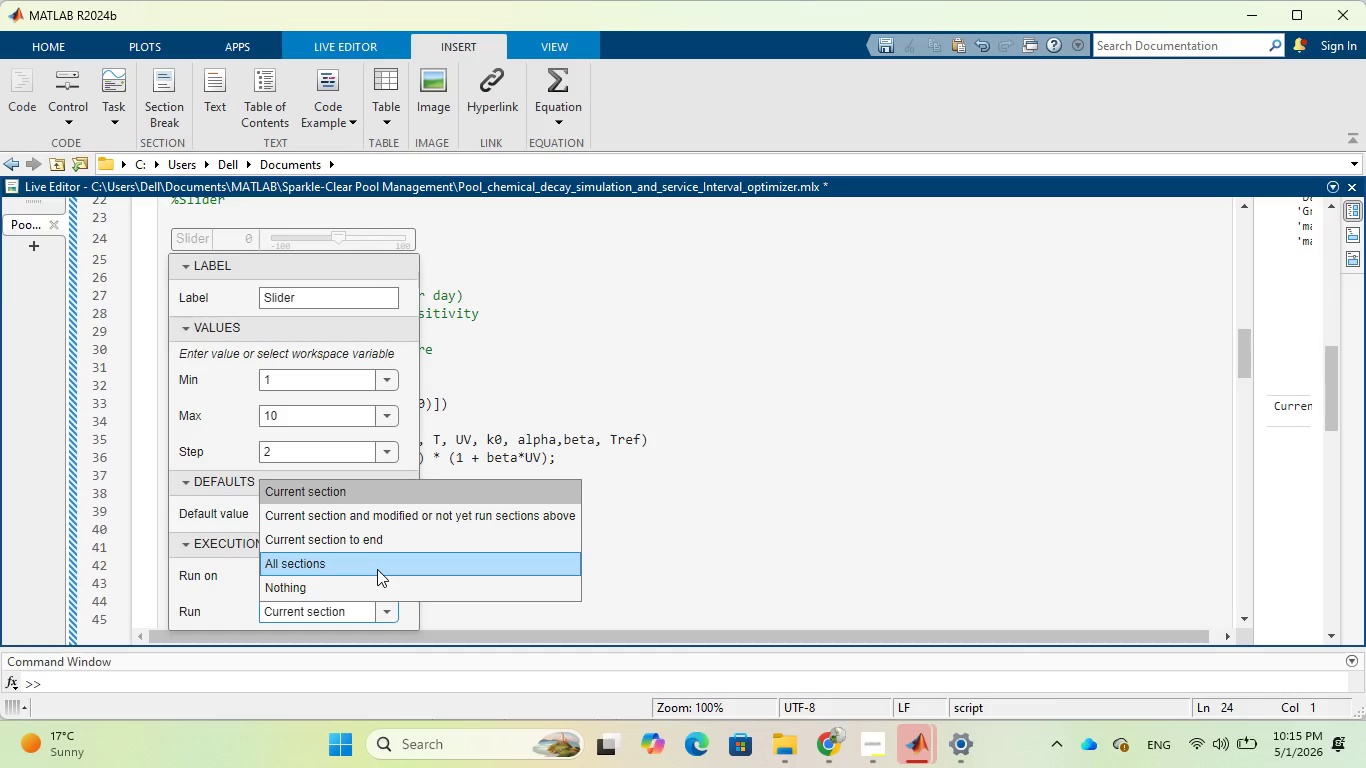 
left_click([375, 540])
 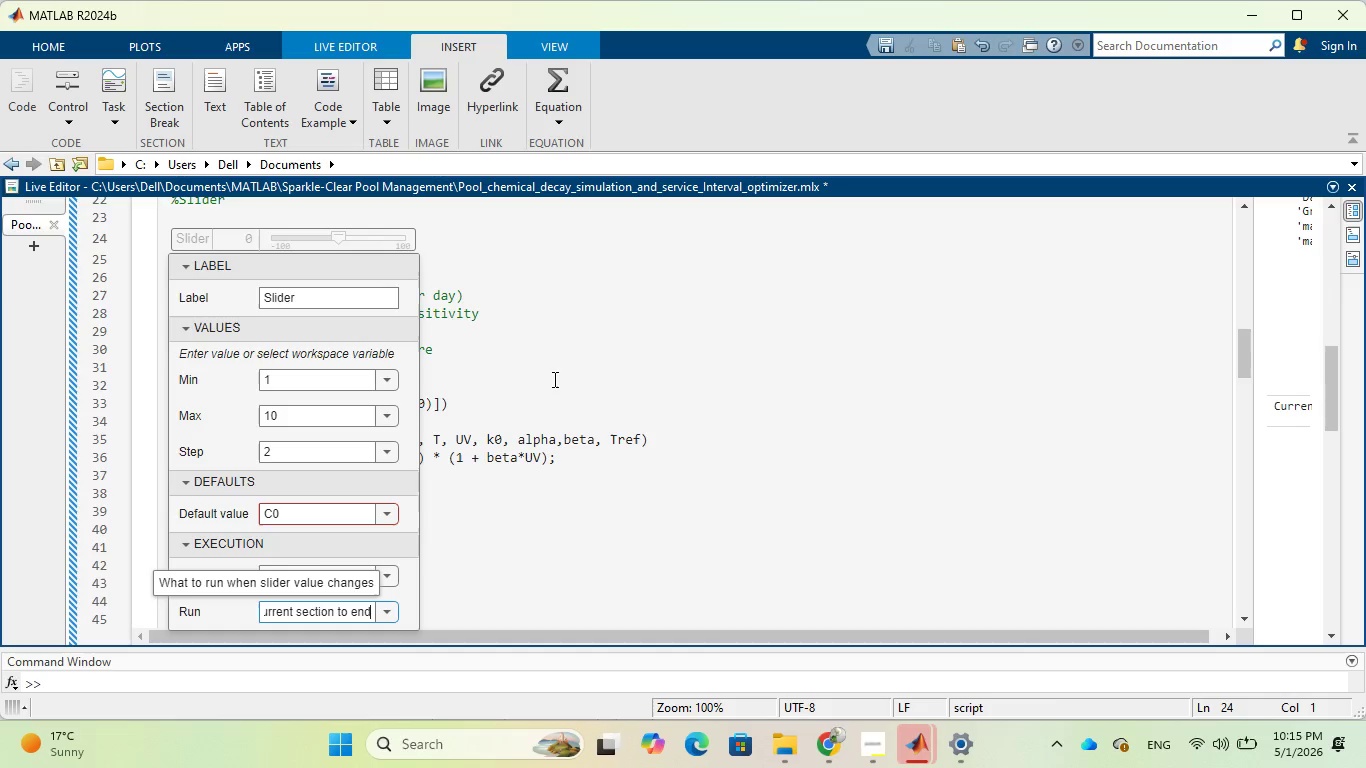 
scroll: coordinate [553, 379], scroll_direction: down, amount: 3.0
 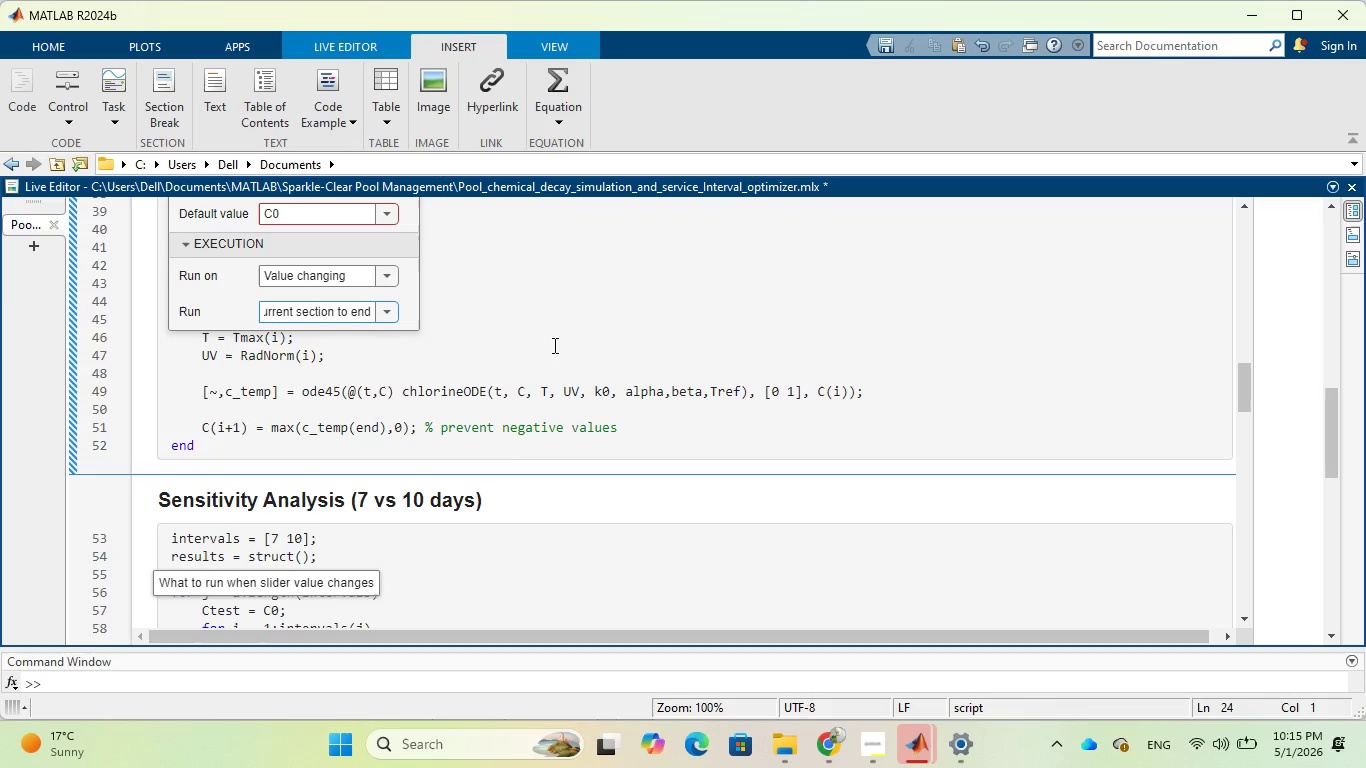 
left_click([556, 316])
 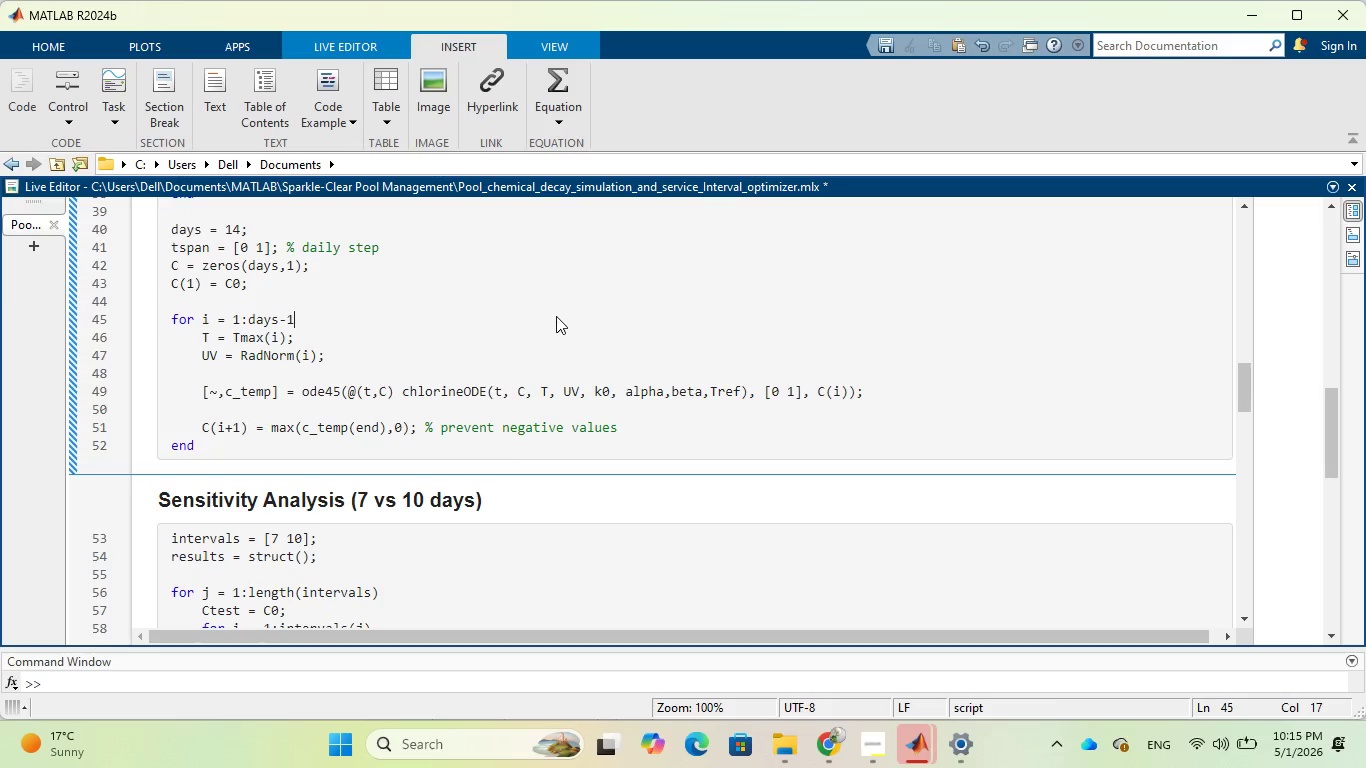 
scroll: coordinate [556, 316], scroll_direction: up, amount: 3.0
 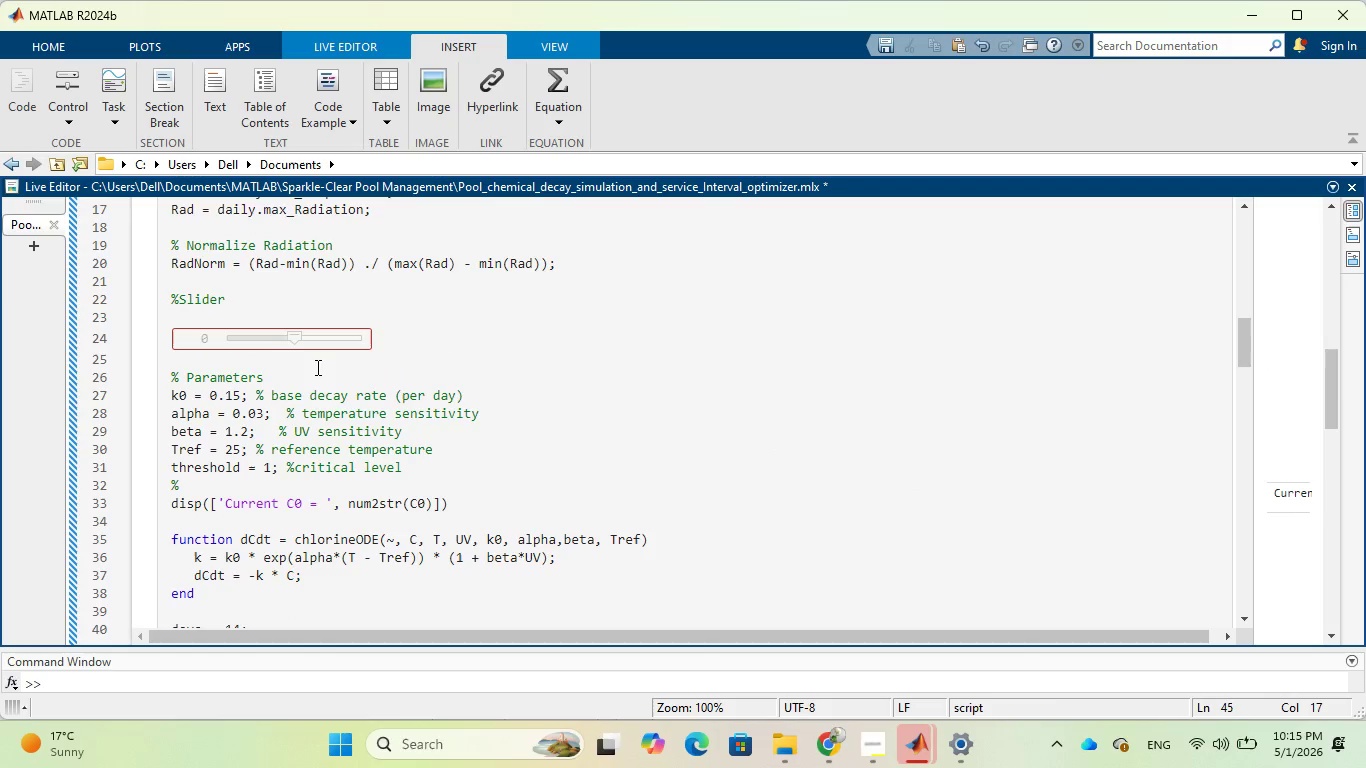 
left_click([269, 338])
 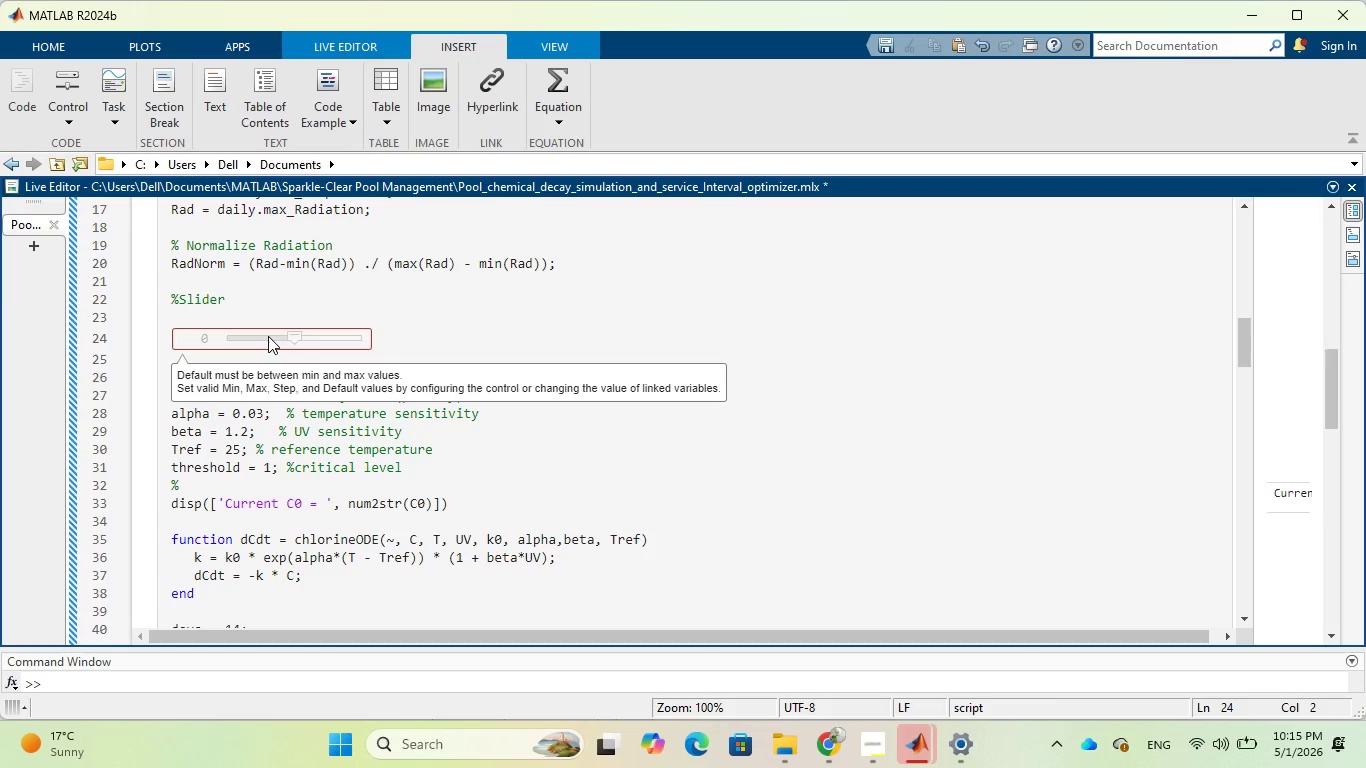 
double_click([288, 342])
 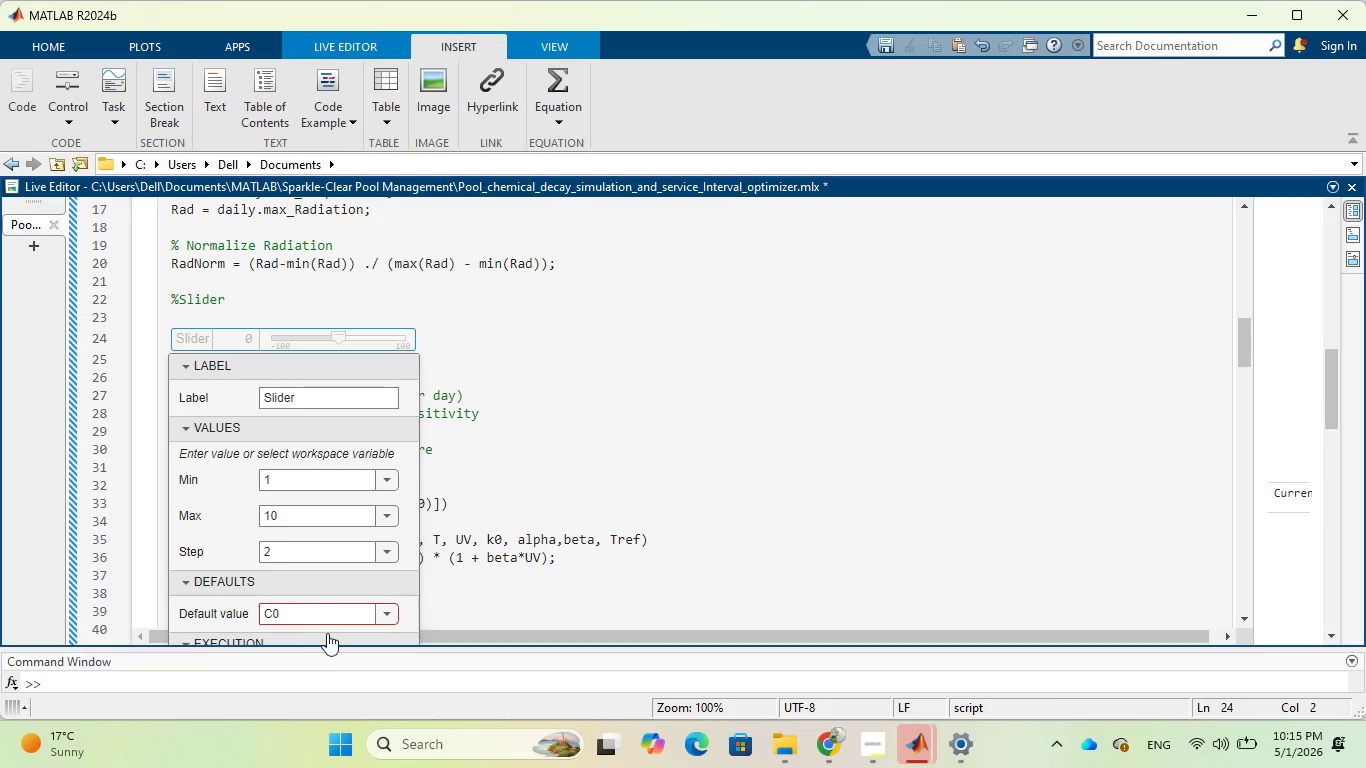 
left_click([351, 616])
 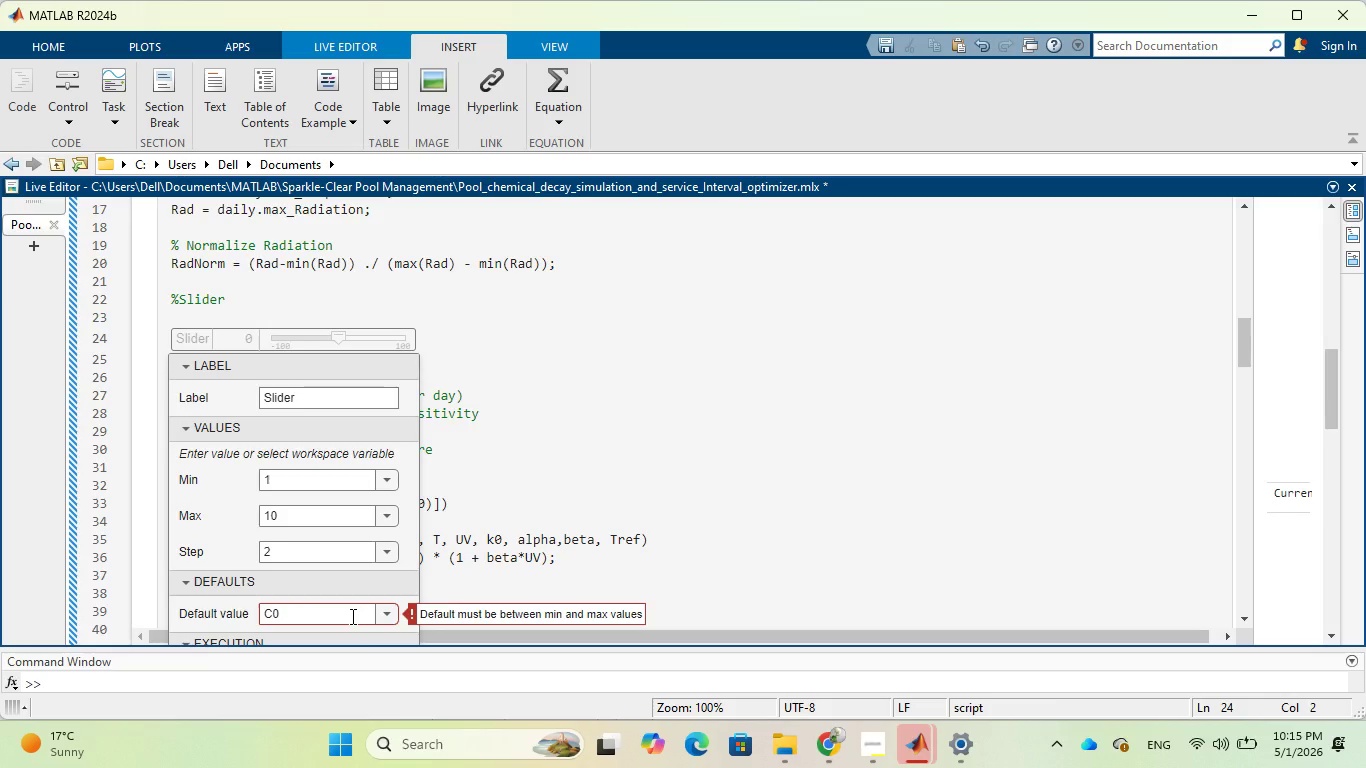 
key(Backspace)
 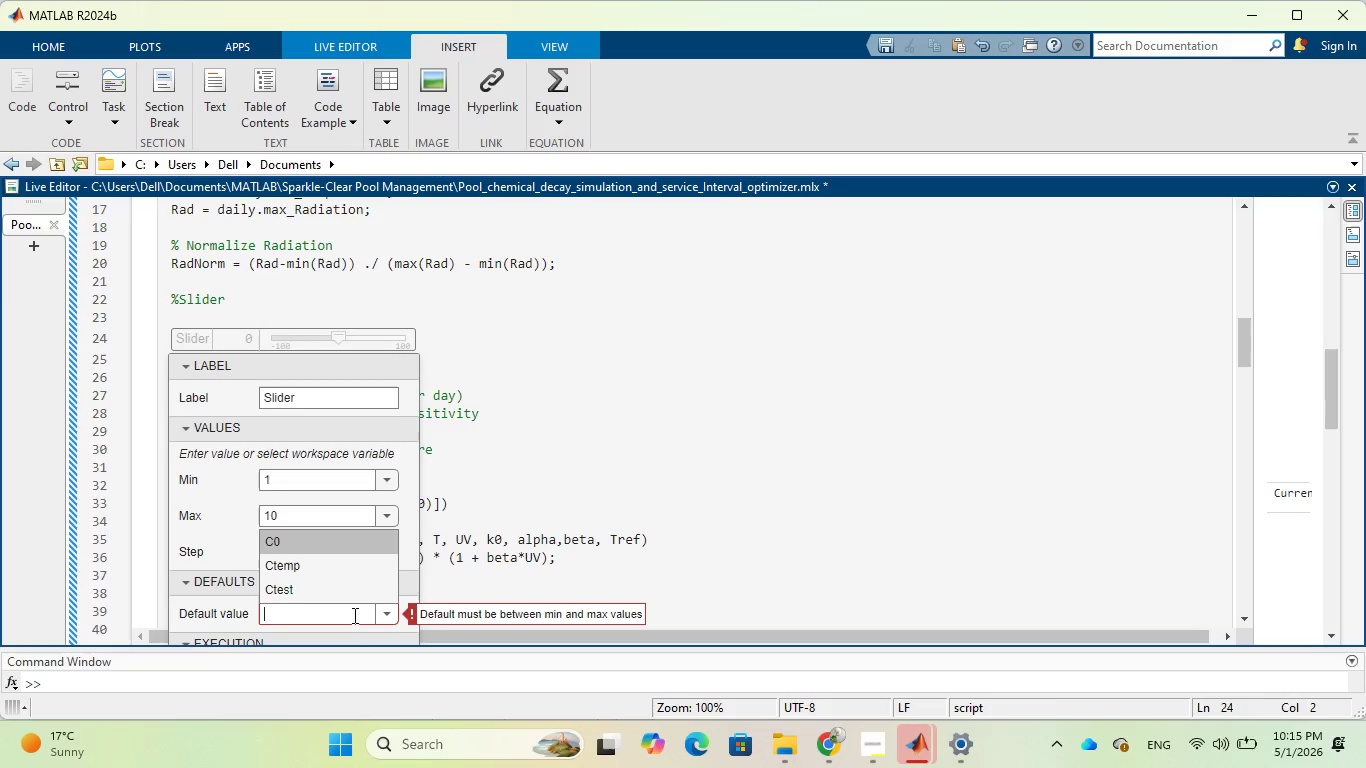 
key(Backspace)
 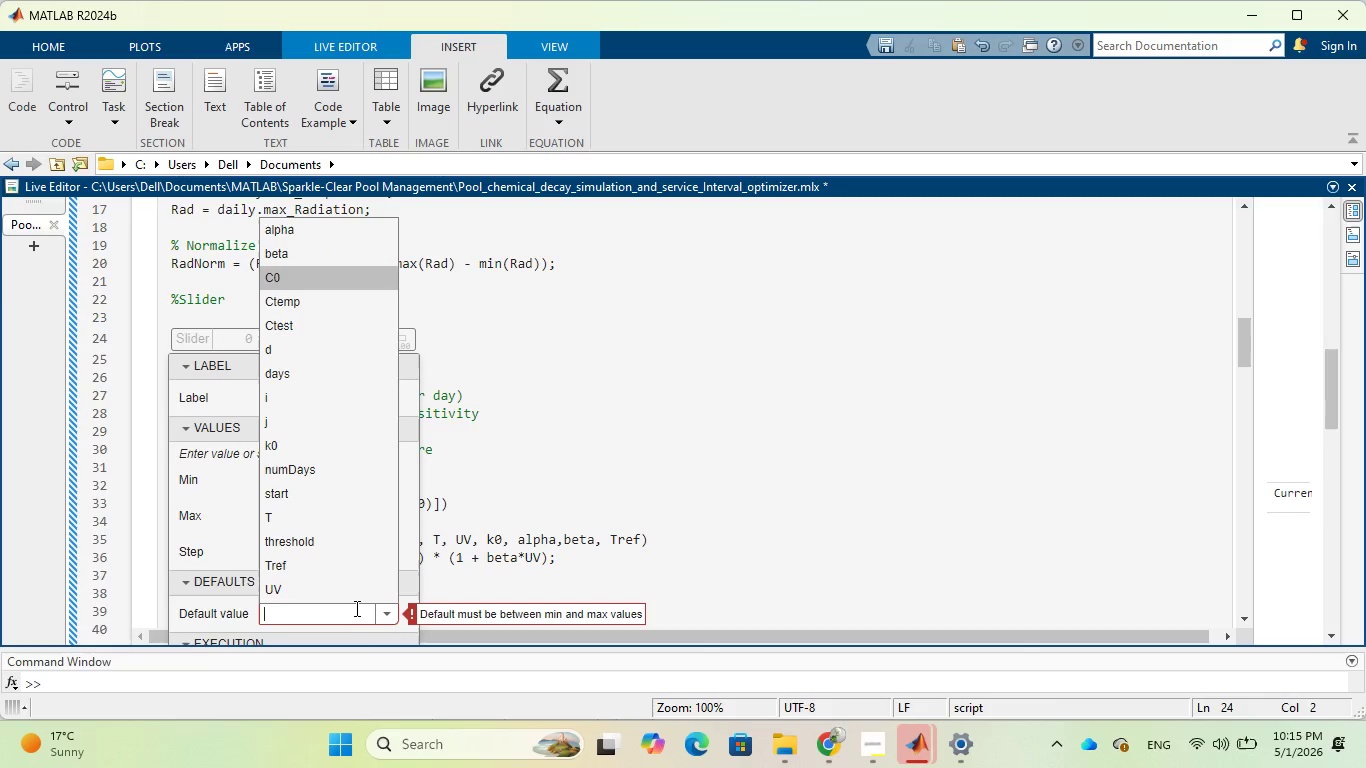 
key(2)
 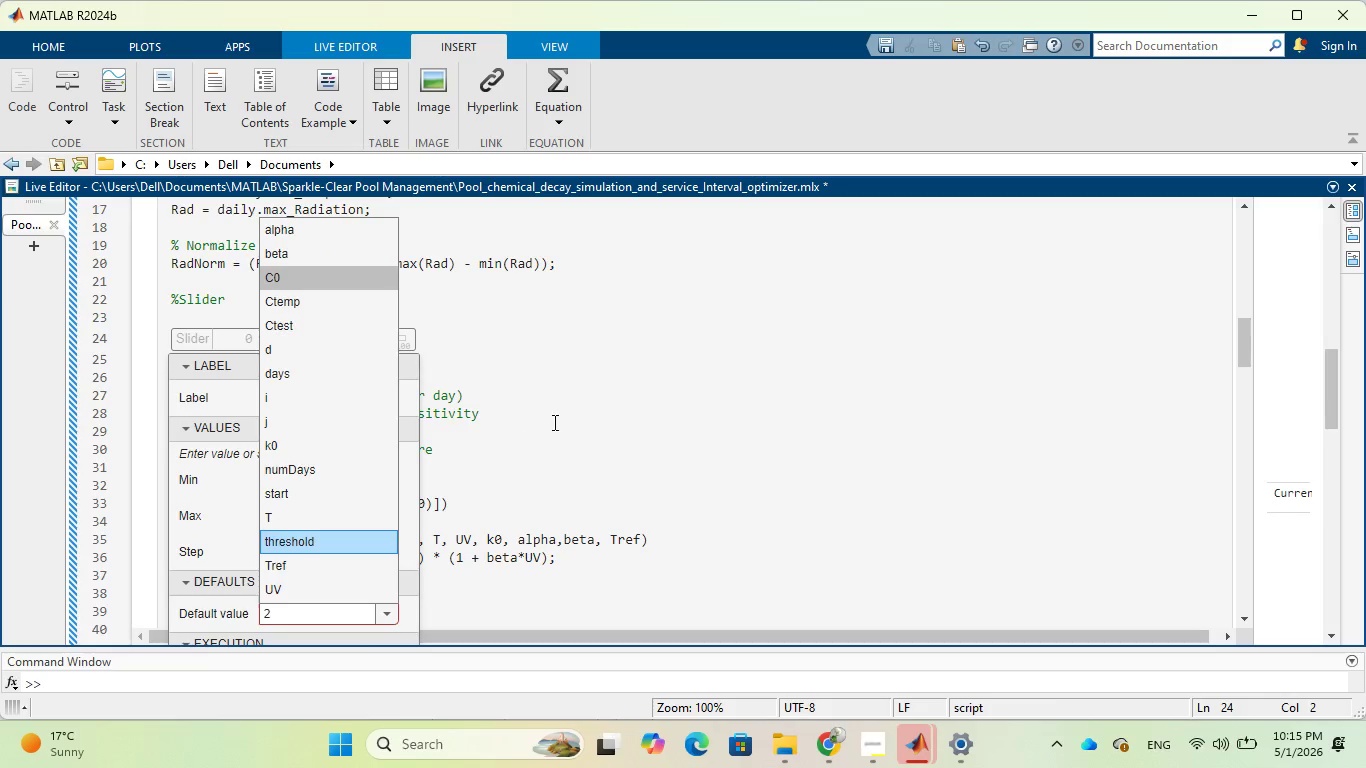 
left_click([555, 420])
 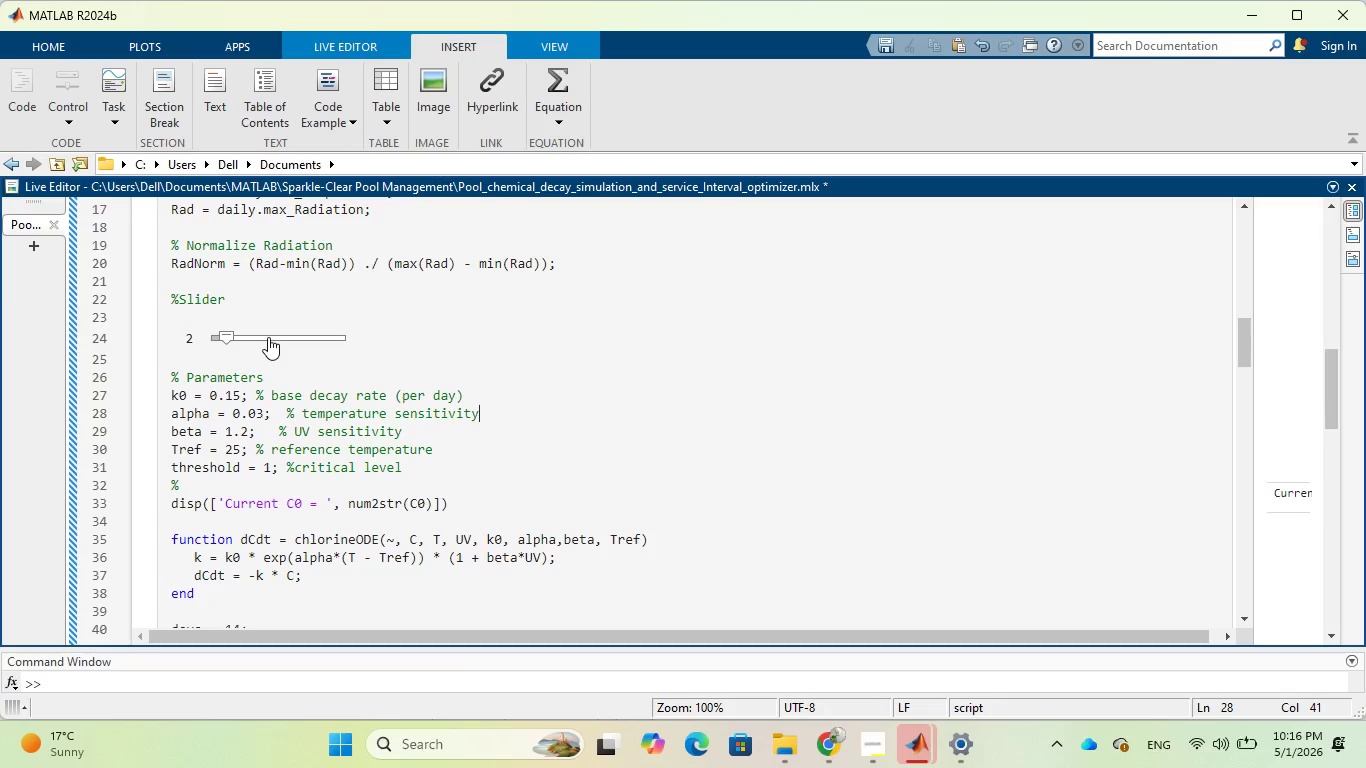 
wait(8.73)
 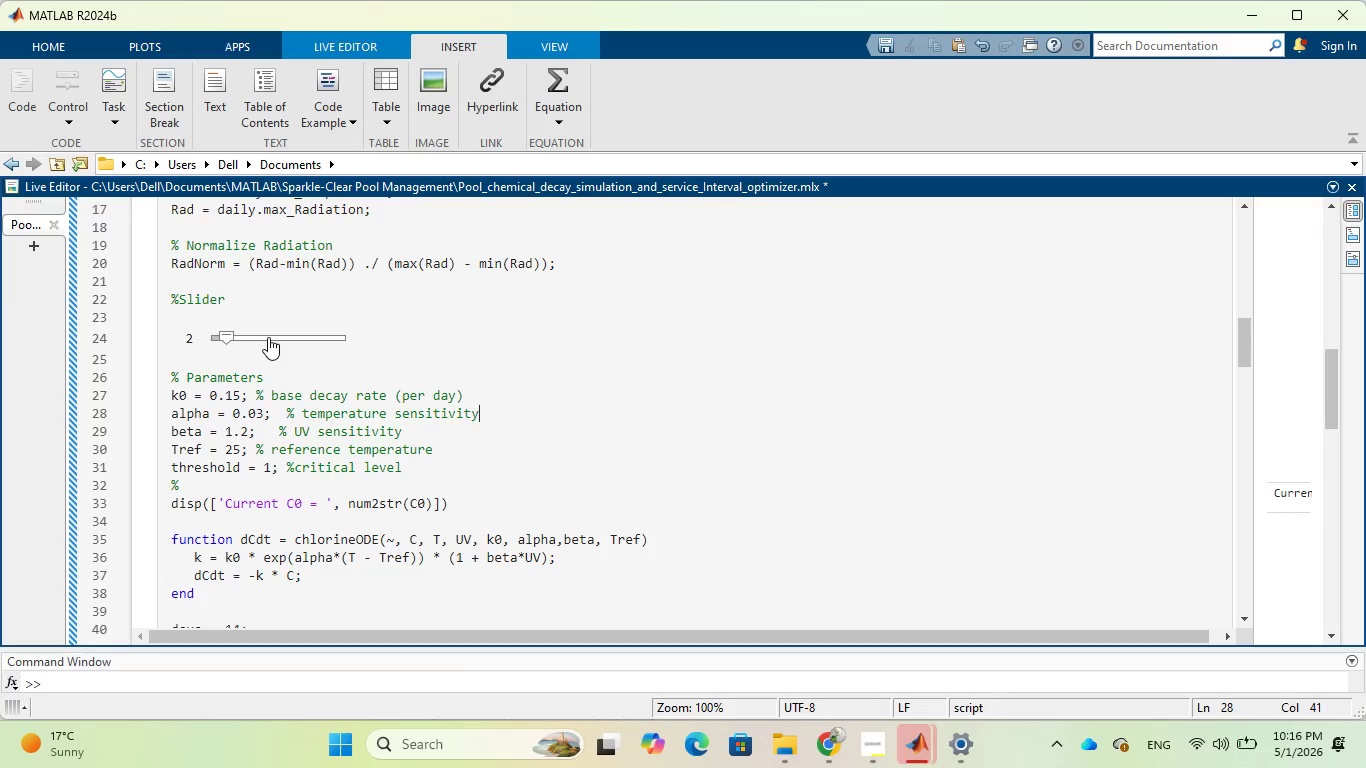 
left_click([208, 490])
 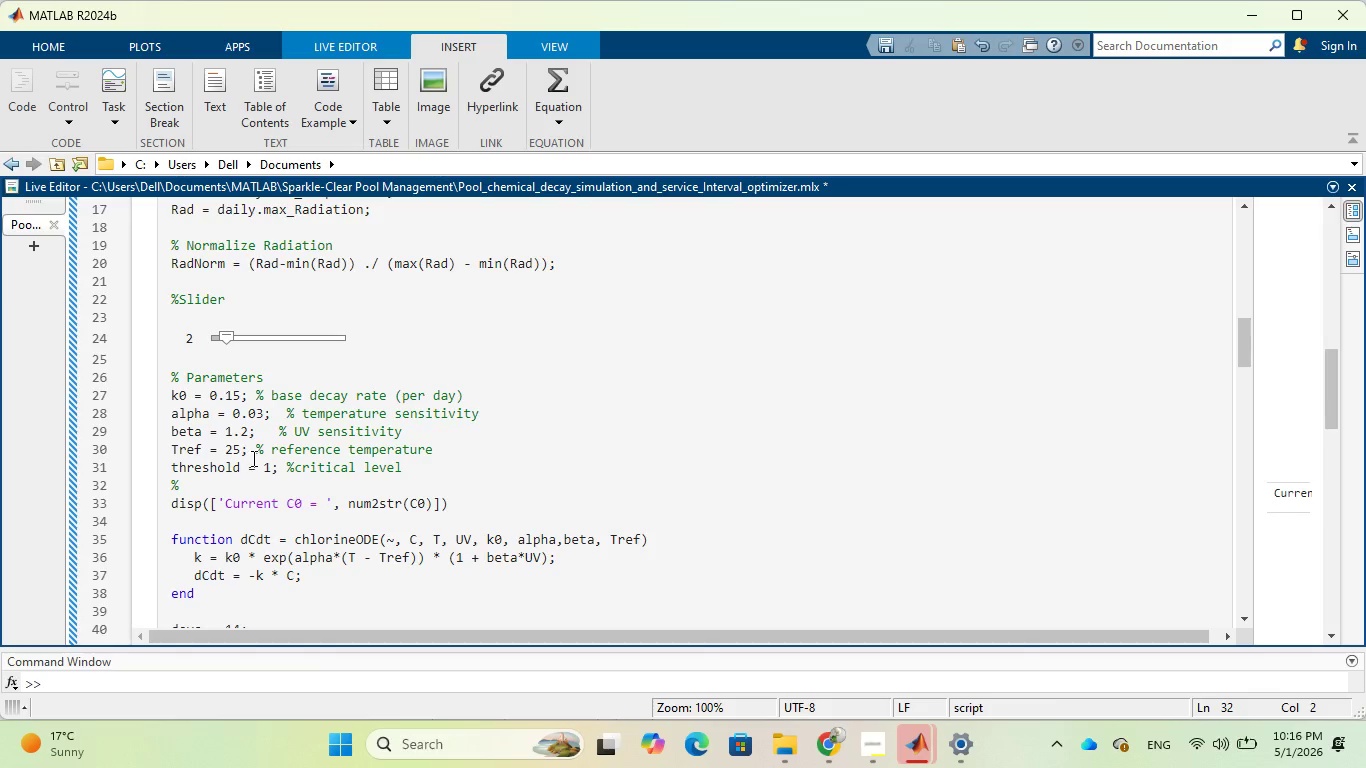 
key(Backspace)
type(C0 = Slider )
key(Backspace)
type(;)
 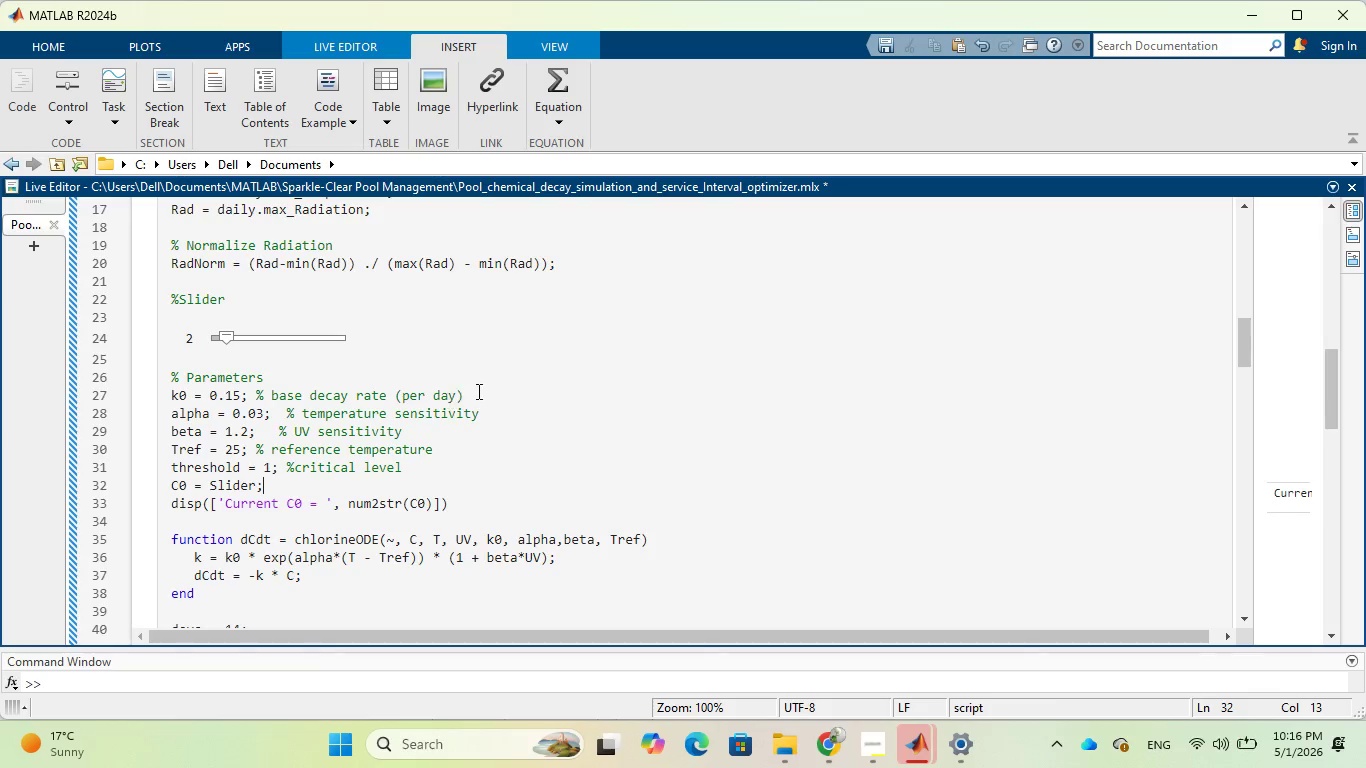 
left_click([604, 384])
 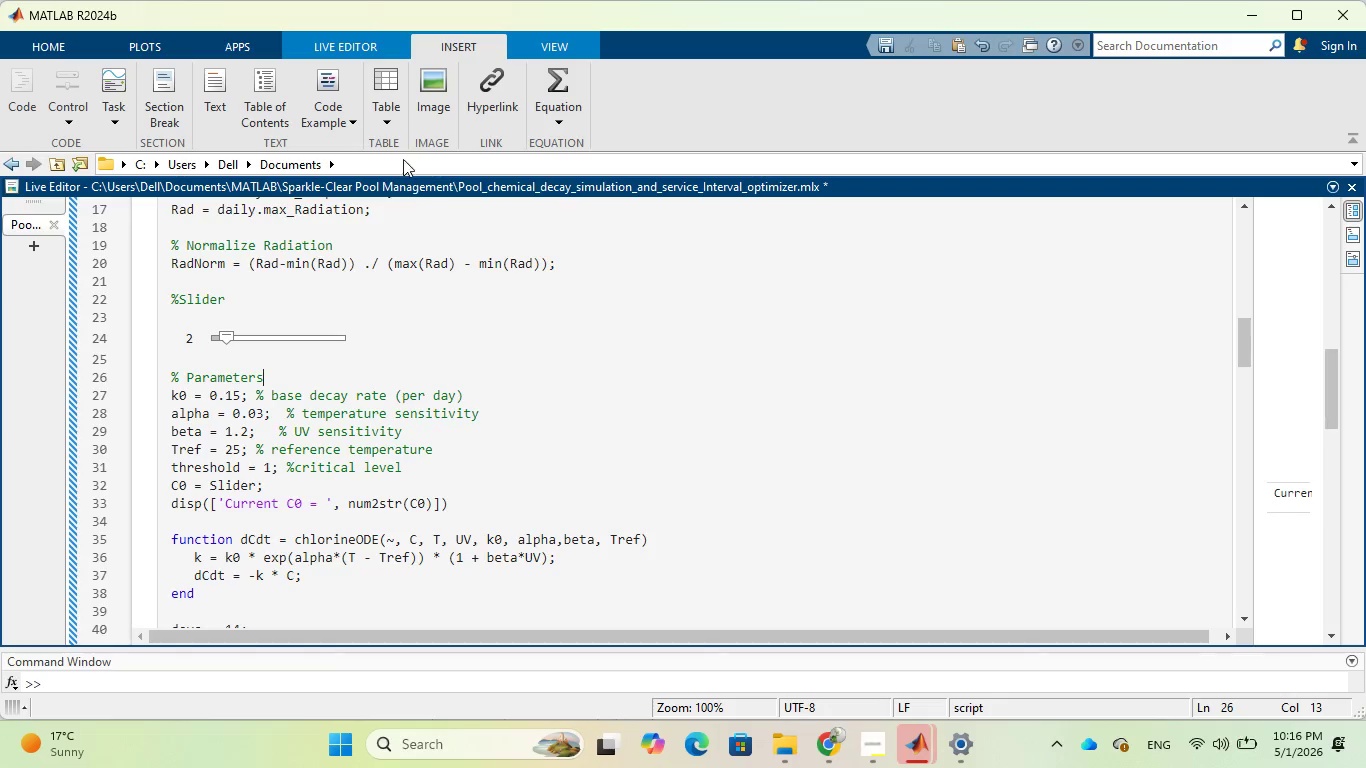 
left_click([373, 37])
 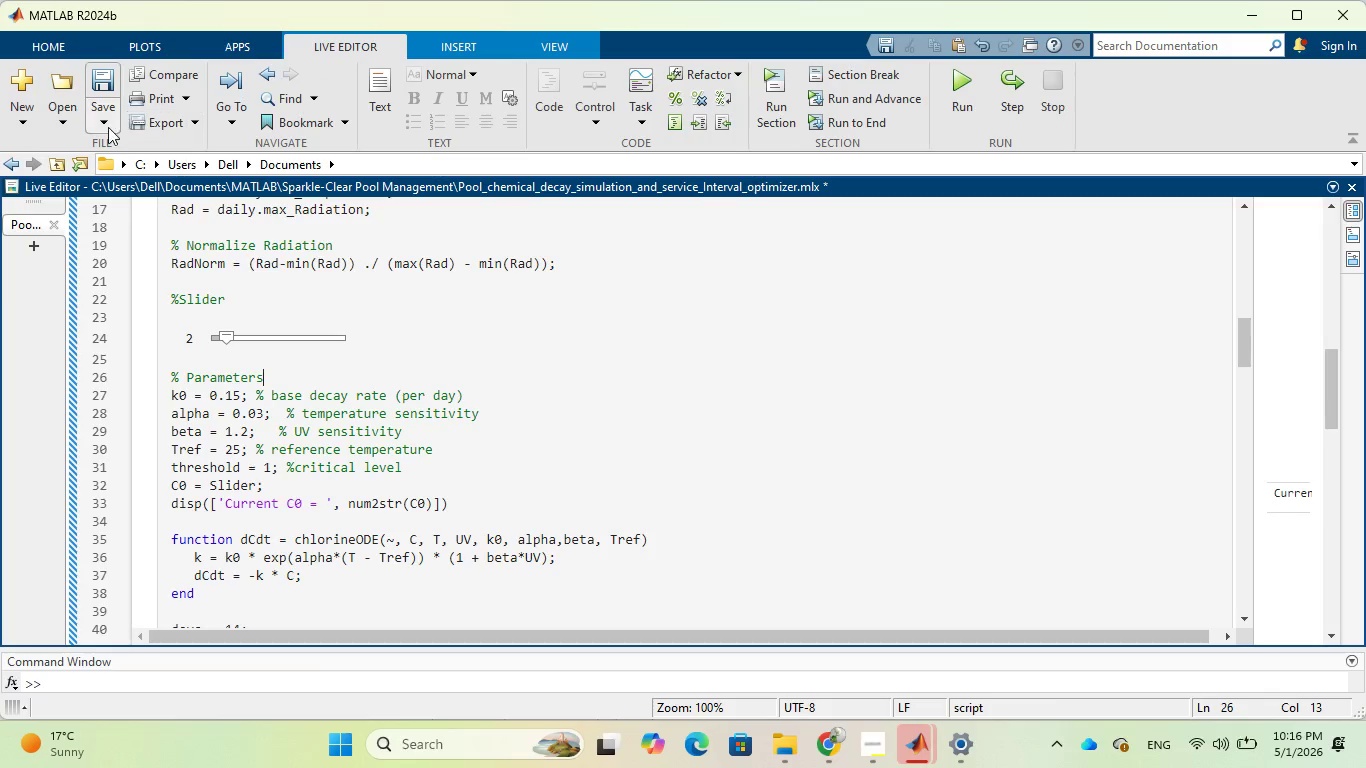 
left_click([105, 128])
 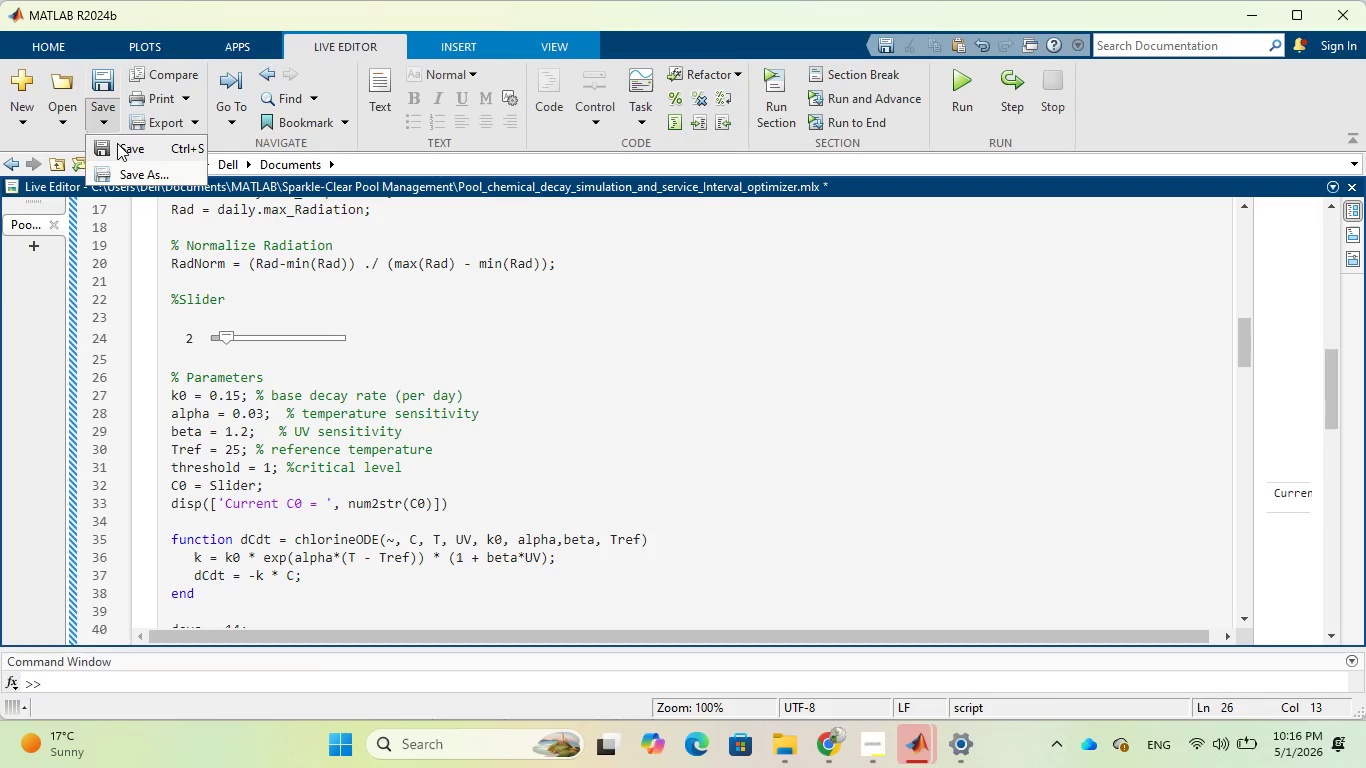 
left_click([117, 143])
 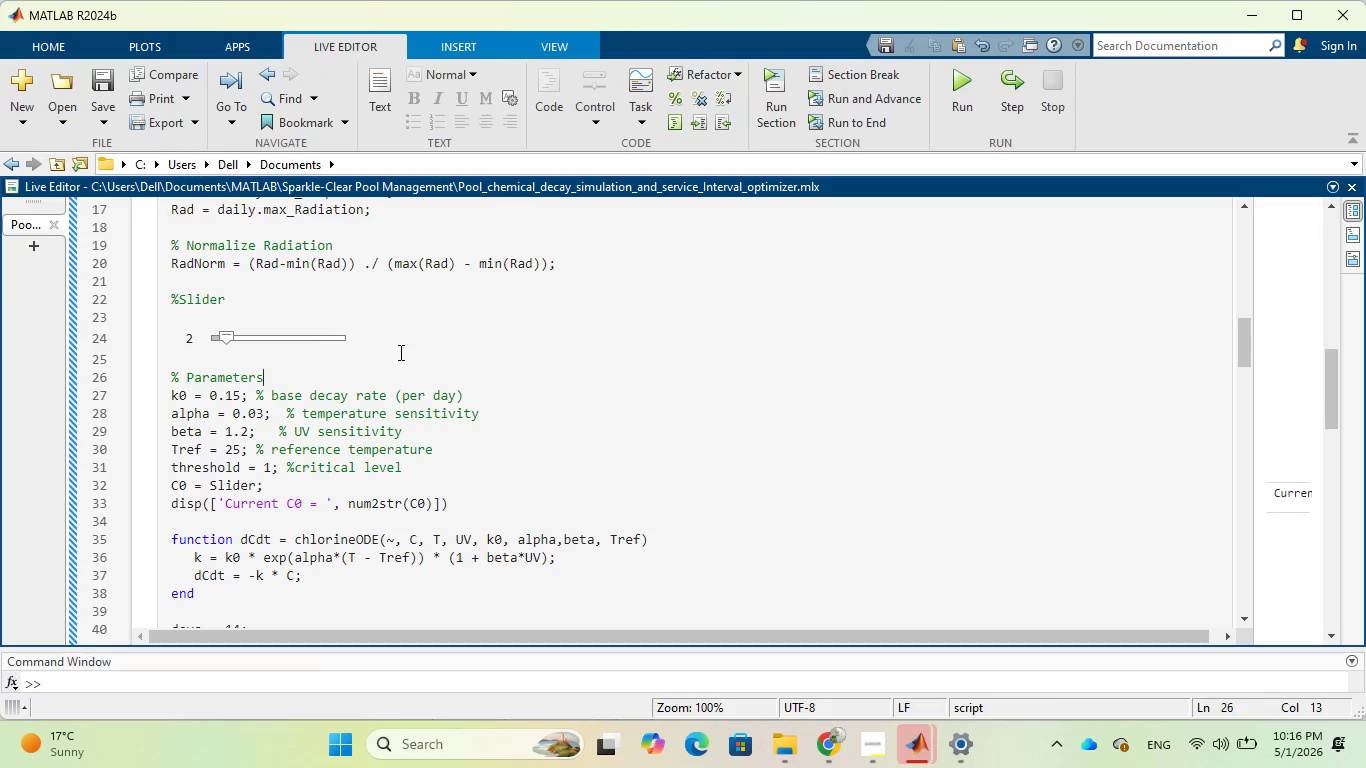 
wait(5.2)
 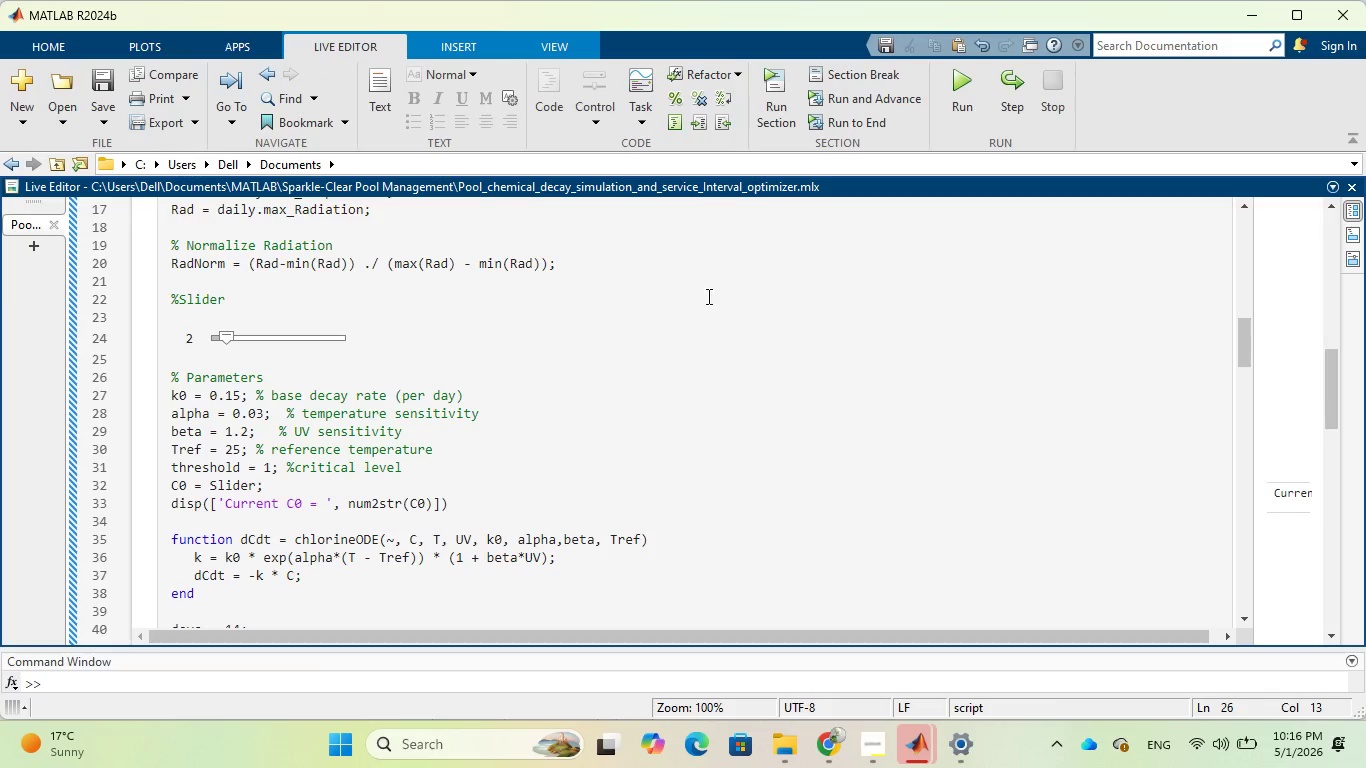 
left_click([255, 341])
 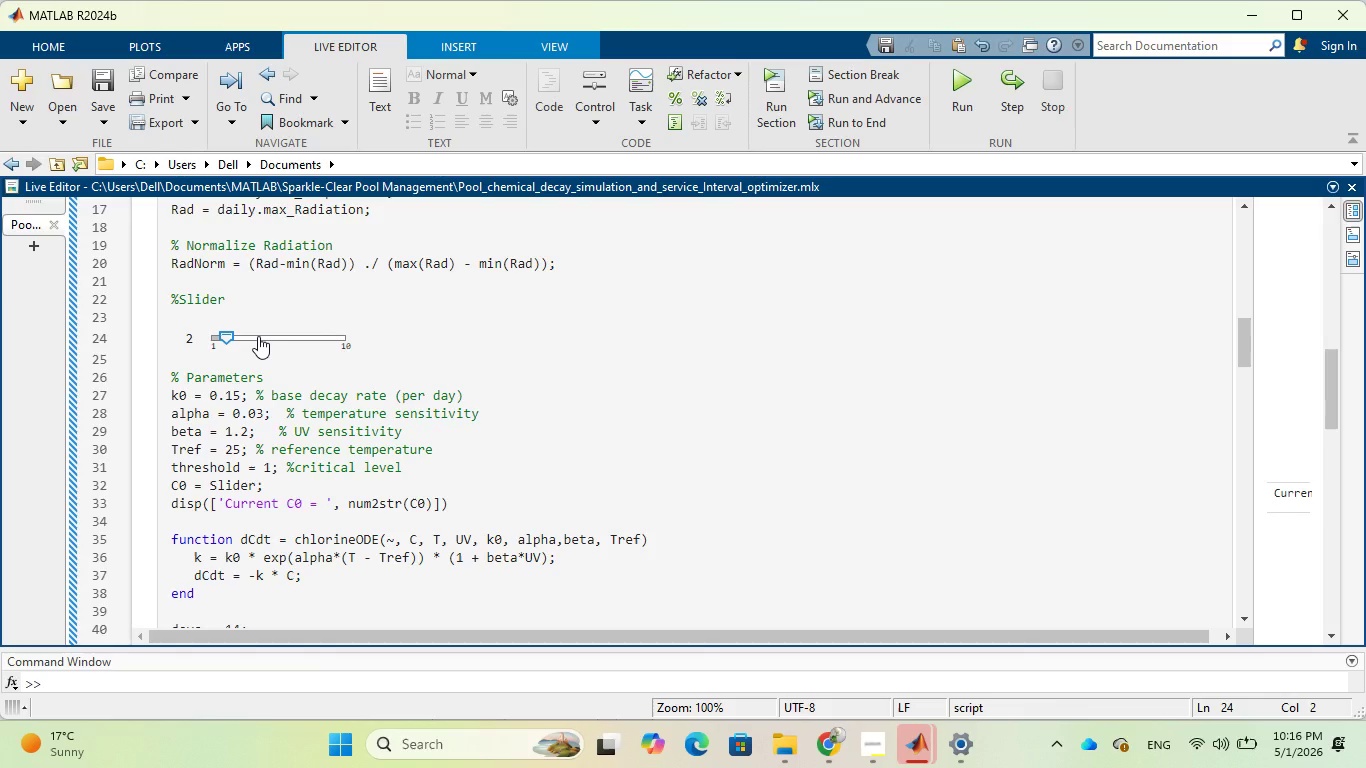 
left_click([258, 336])
 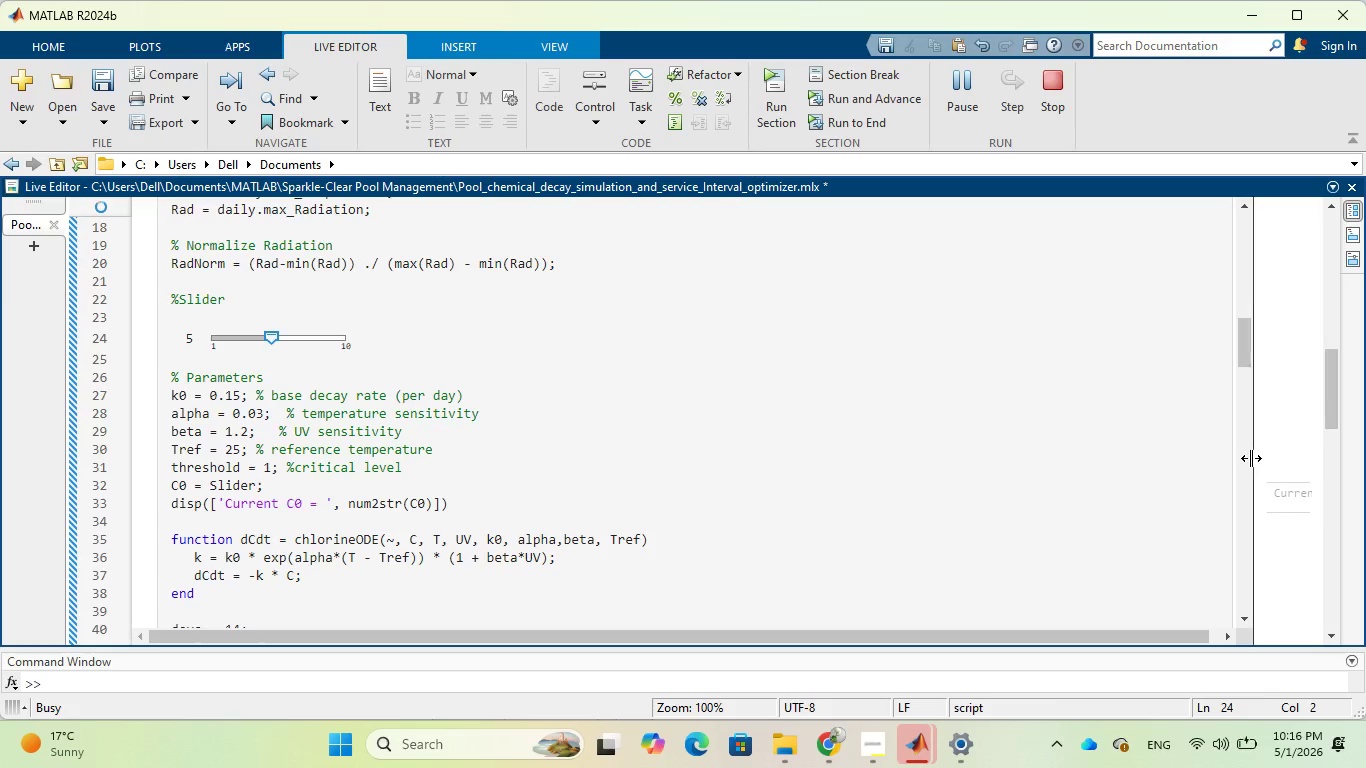 
left_click_drag(start_coordinate=[1251, 458], to_coordinate=[698, 450])
 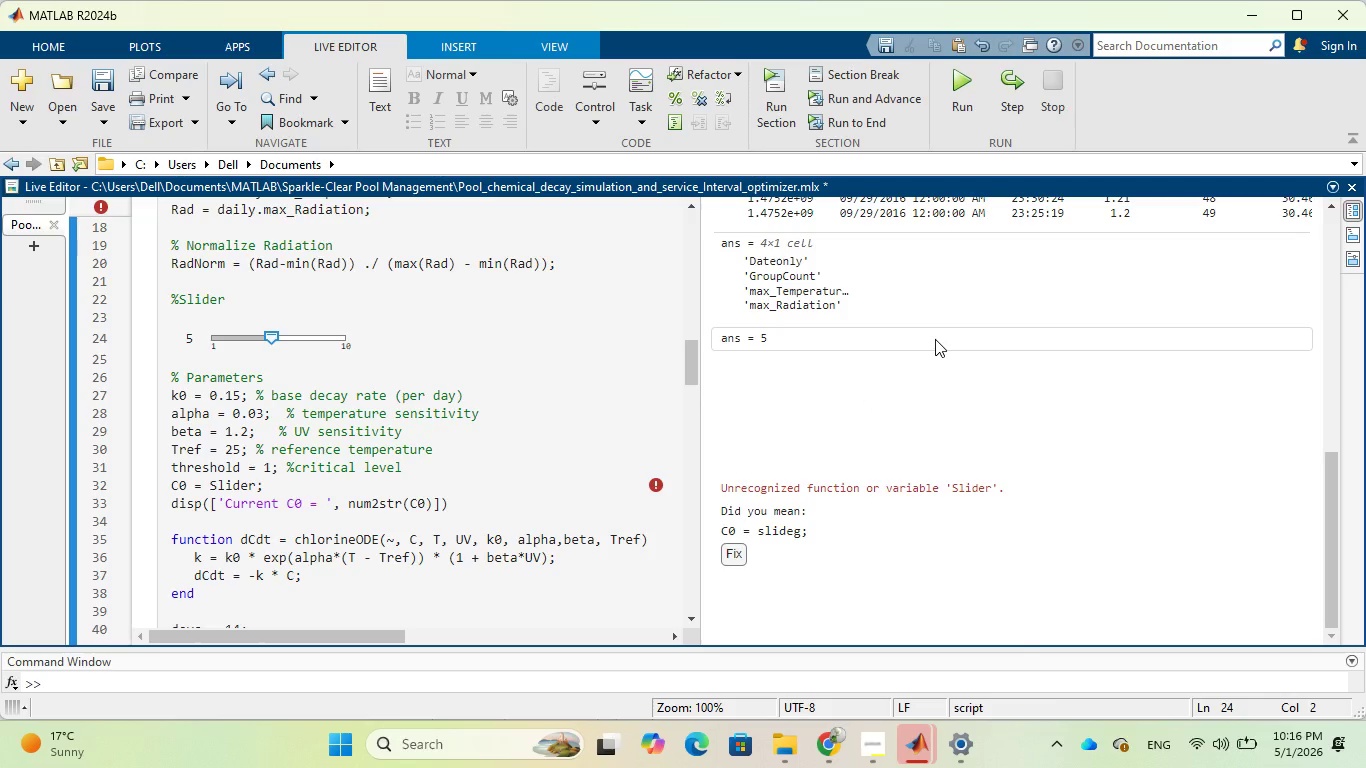 
wait(22.31)
 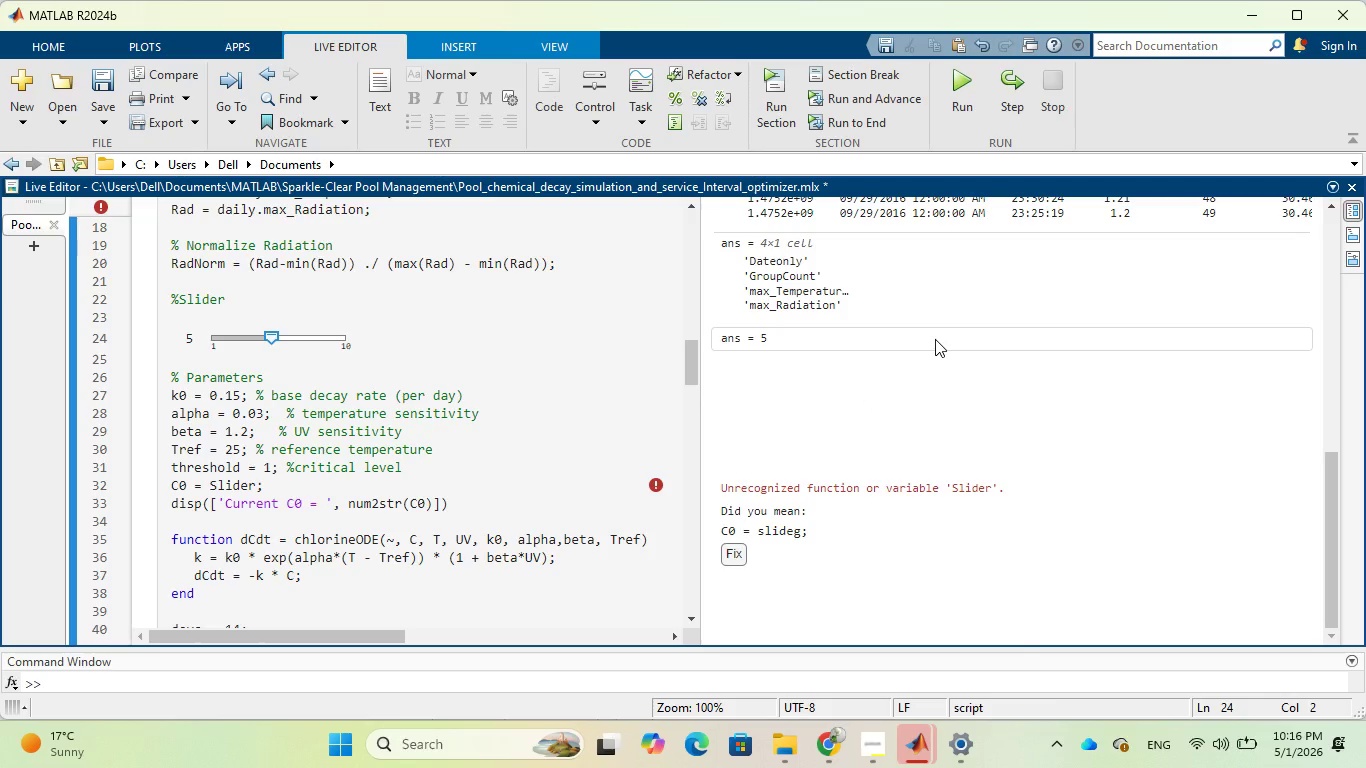 
left_click([822, 647])
 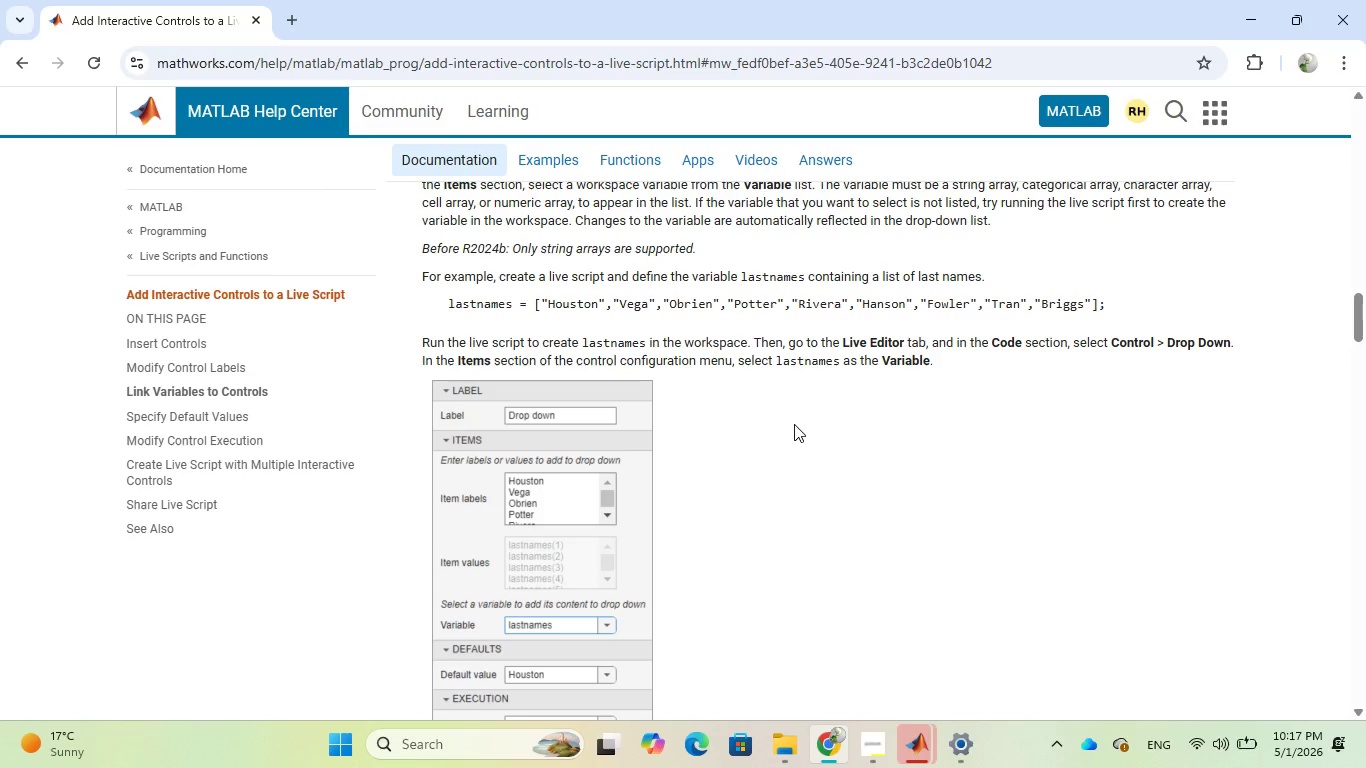 
wait(6.59)
 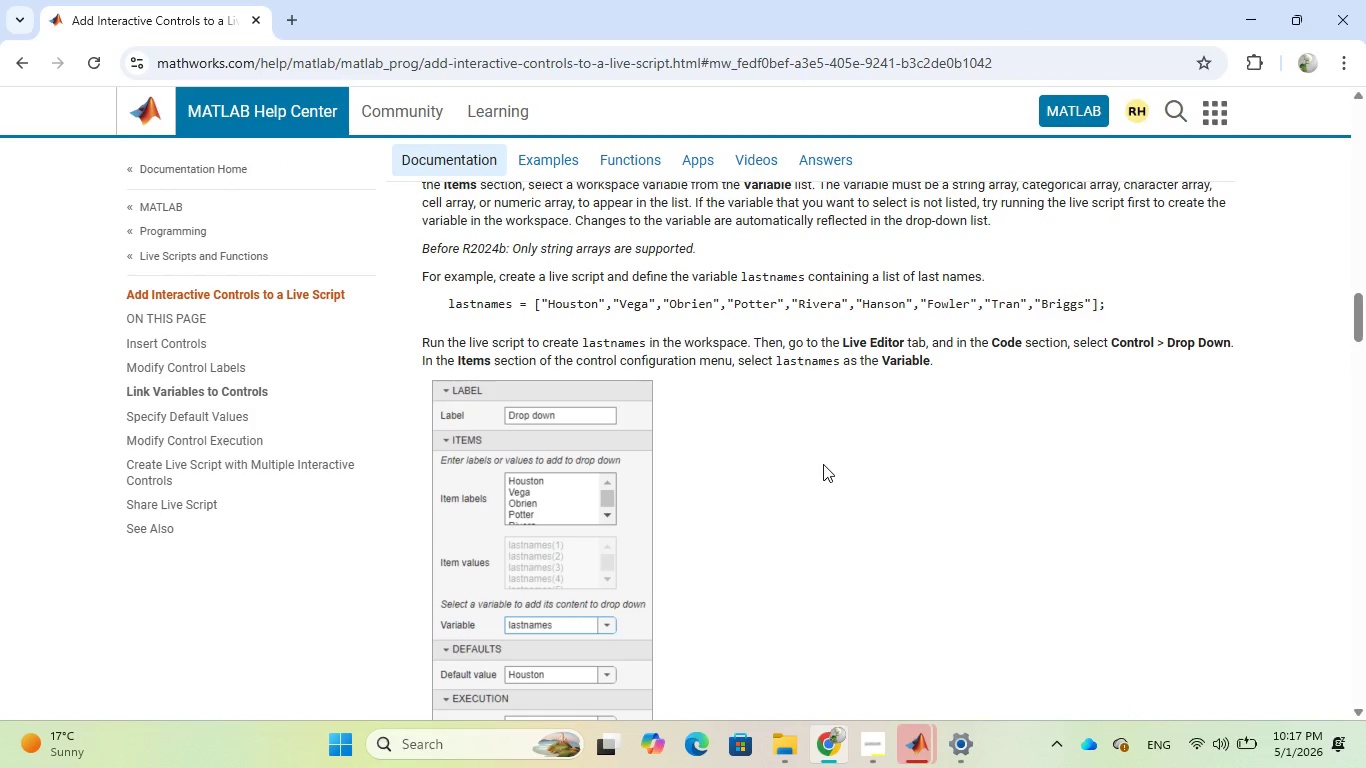 
scroll: coordinate [793, 423], scroll_direction: up, amount: 1.0
 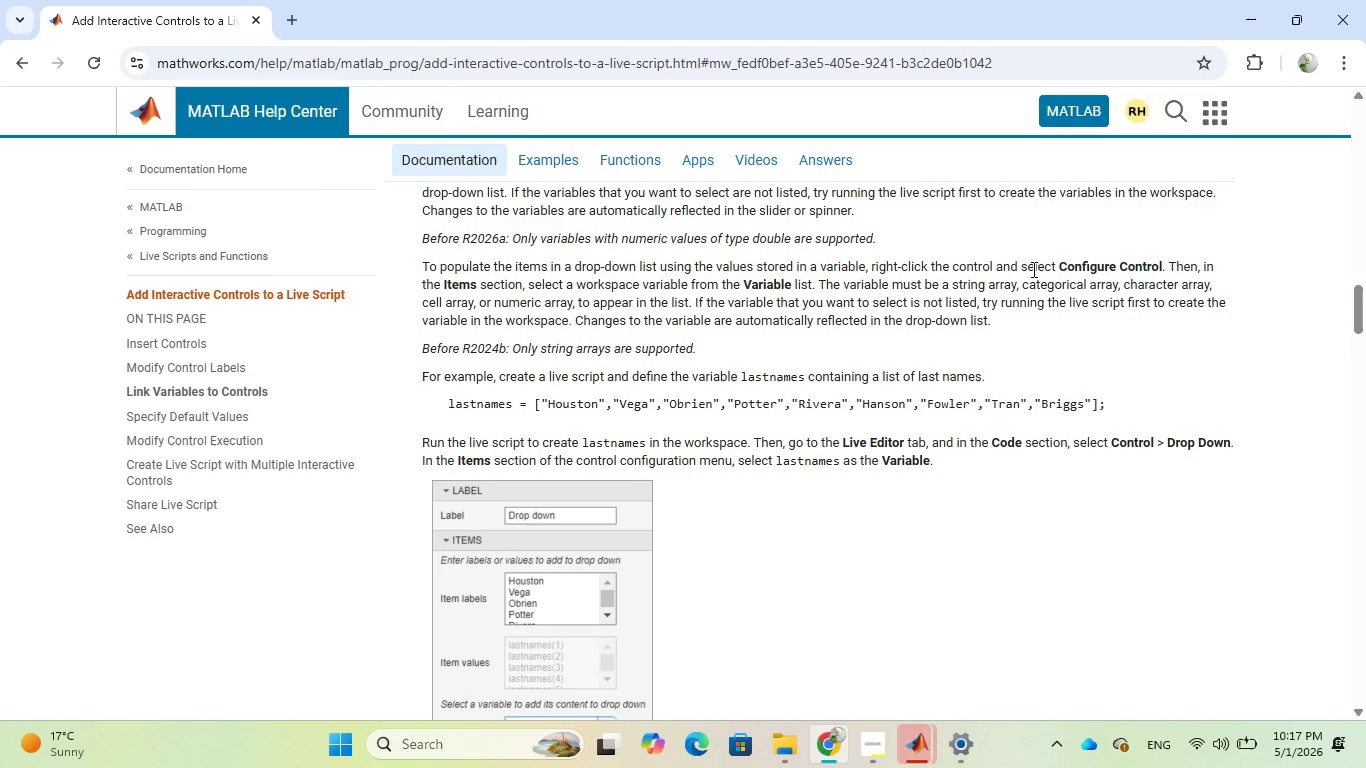 
wait(21.24)
 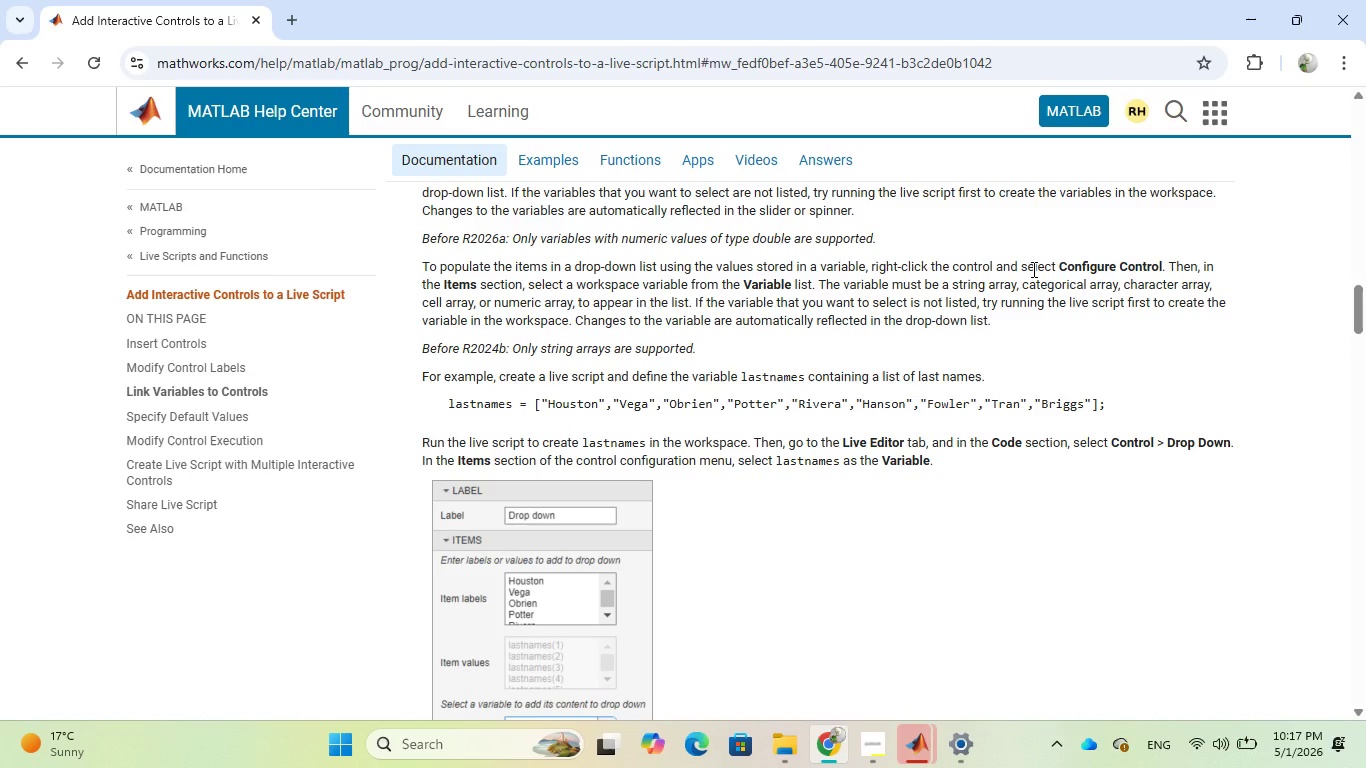 
scroll: coordinate [1032, 271], scroll_direction: down, amount: 1.0
 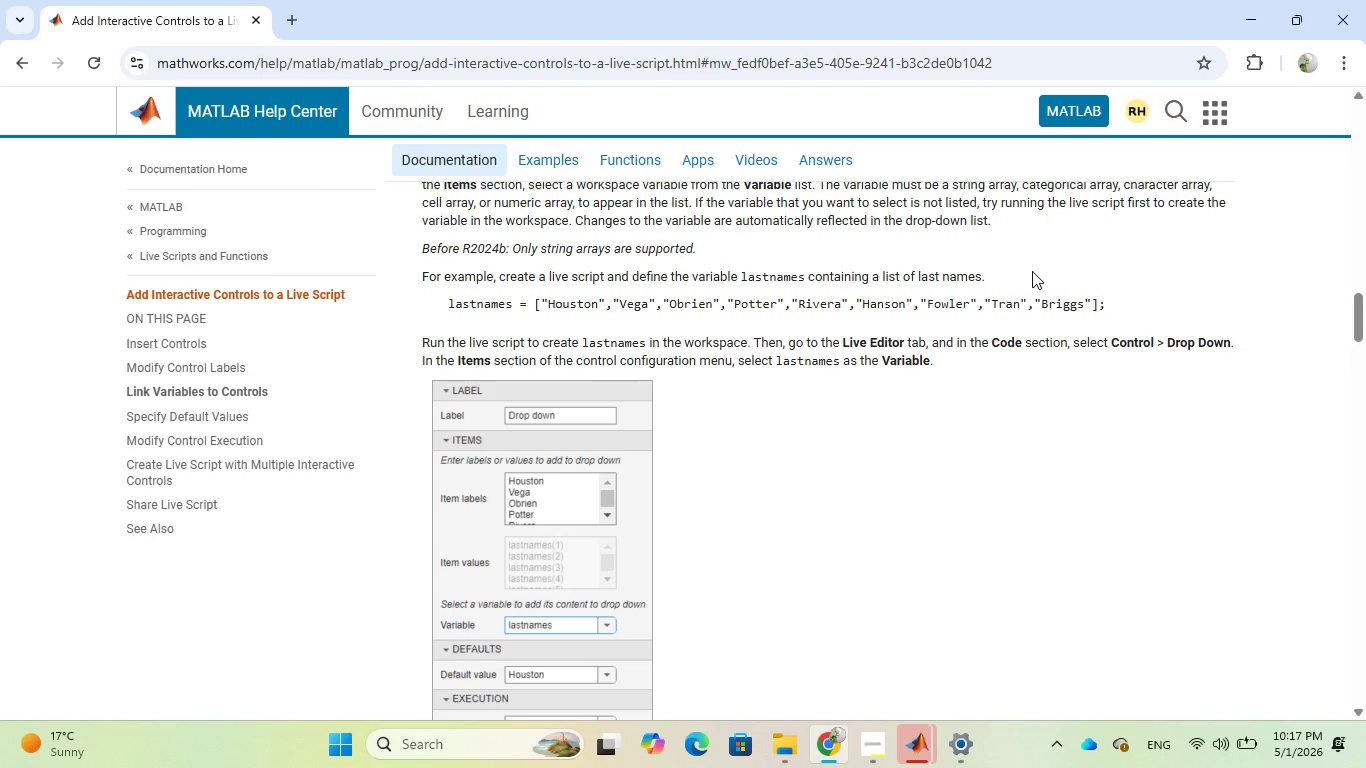 
wait(8.44)
 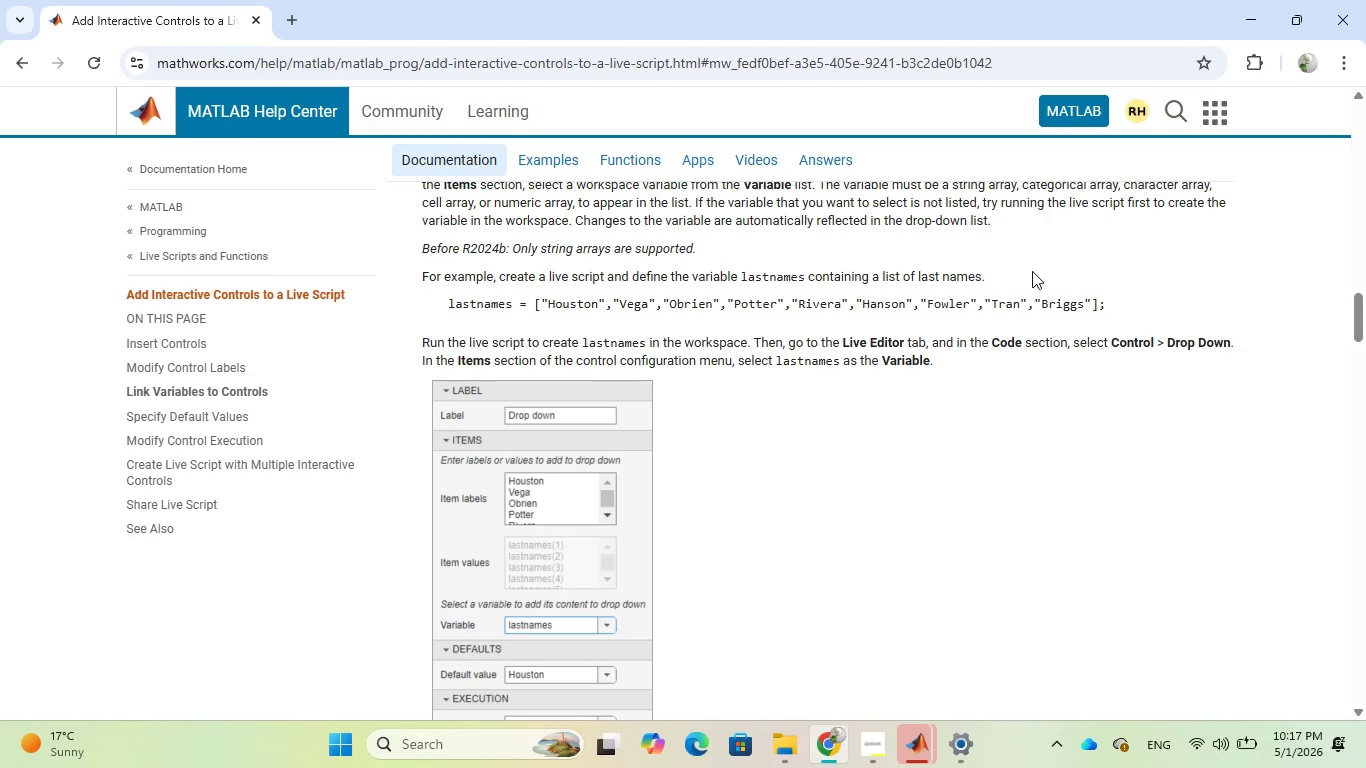 
scroll: coordinate [1032, 271], scroll_direction: down, amount: 5.0
 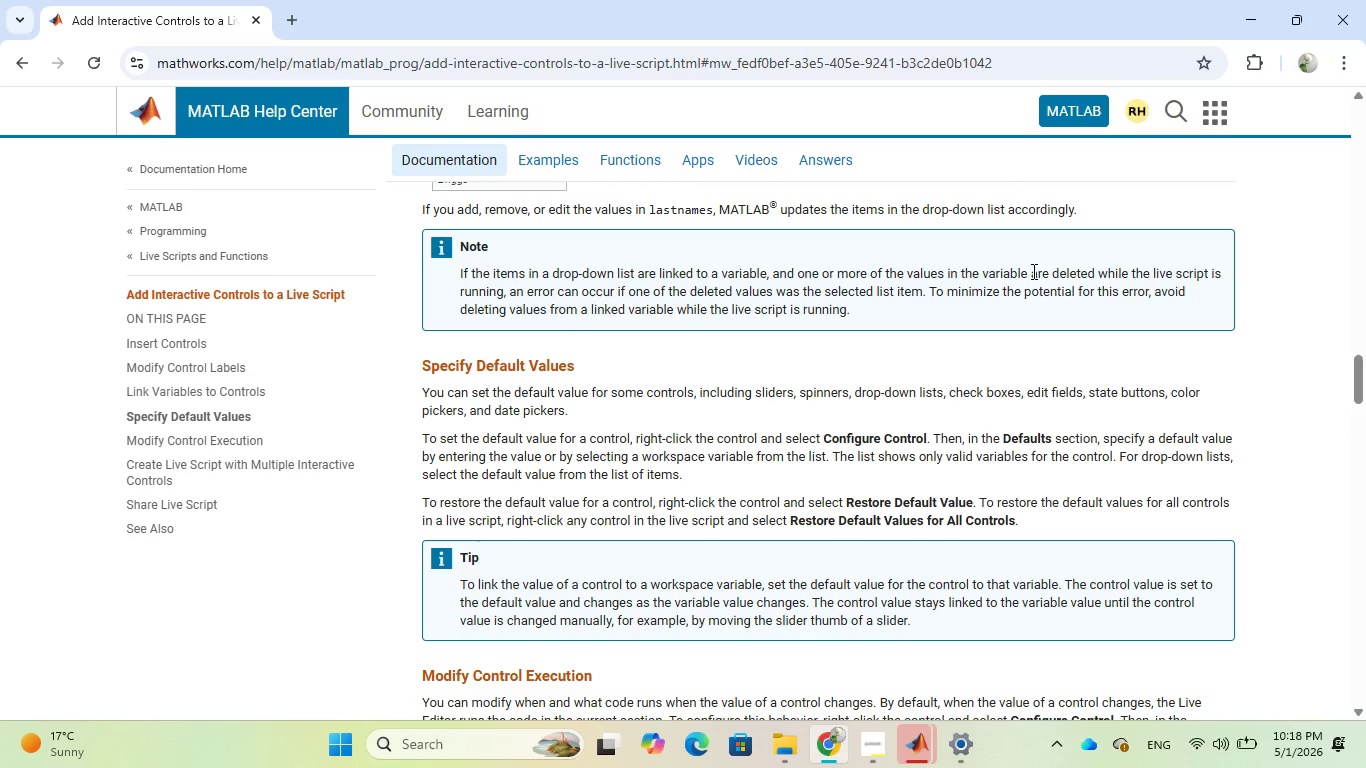 
wait(49.03)
 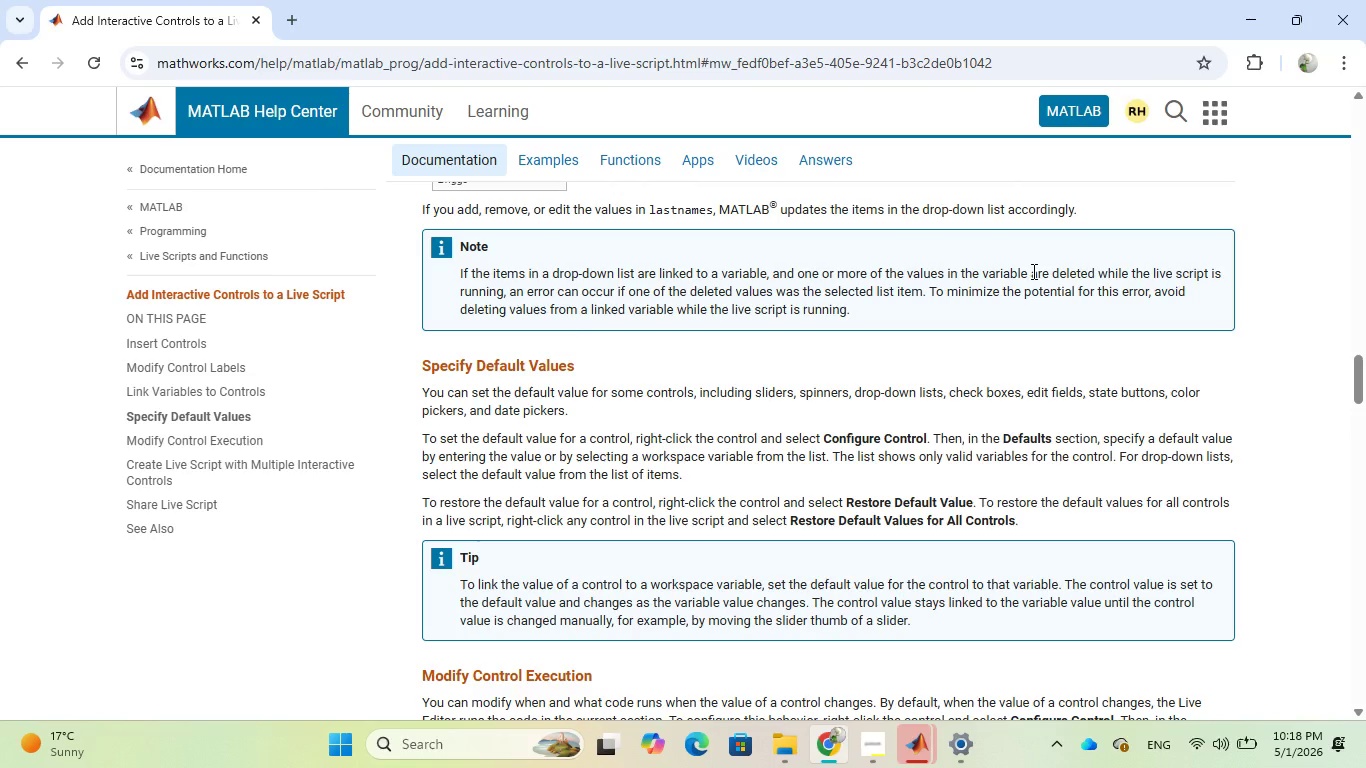 
scroll: coordinate [942, 484], scroll_direction: down, amount: 1.0
 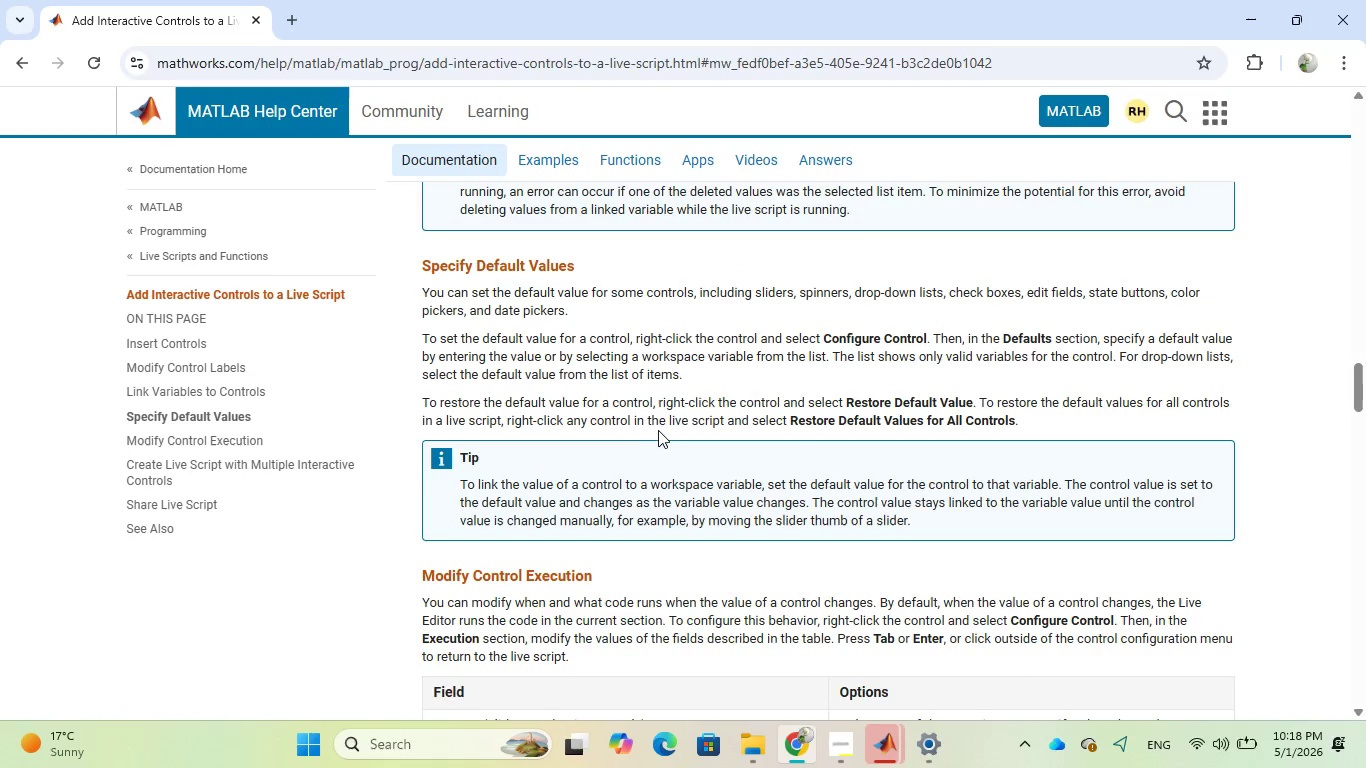 
wait(10.65)
 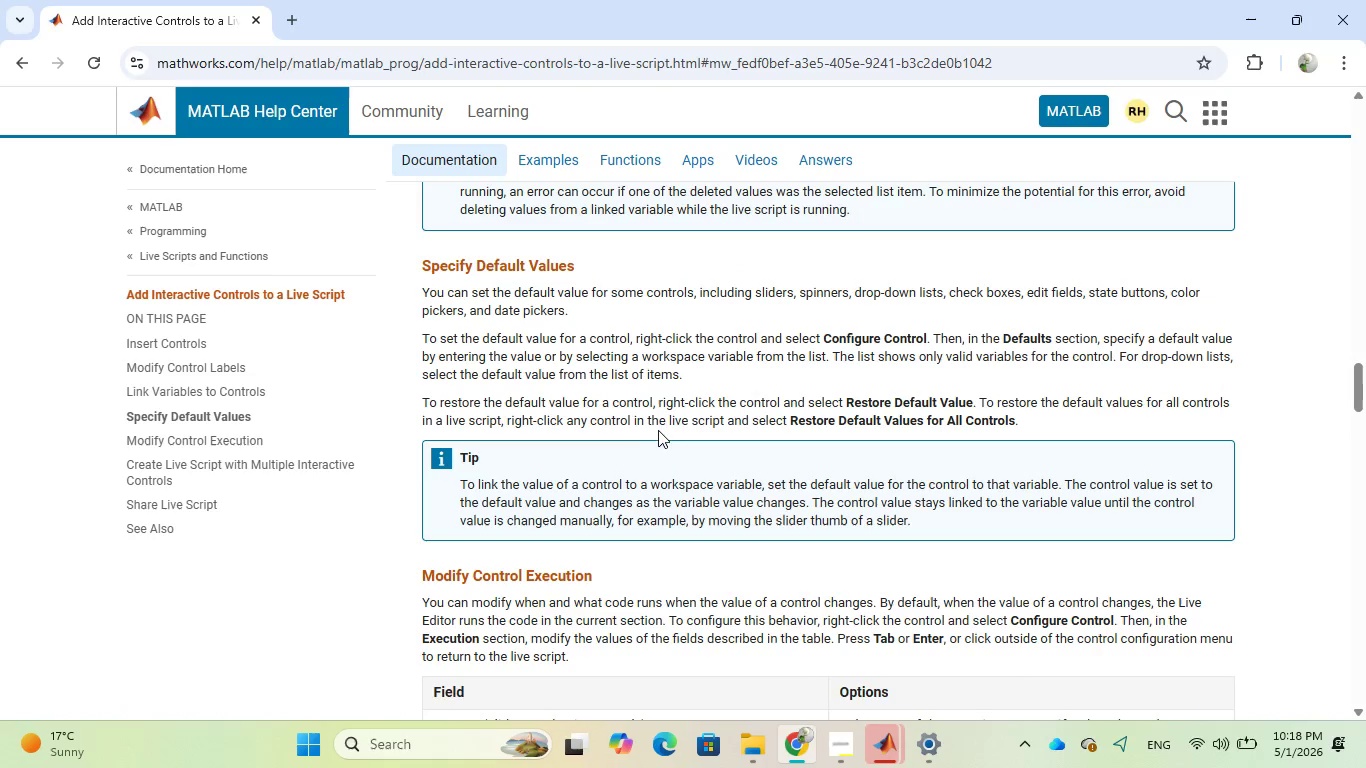 
scroll: coordinate [863, 415], scroll_direction: down, amount: 3.0
 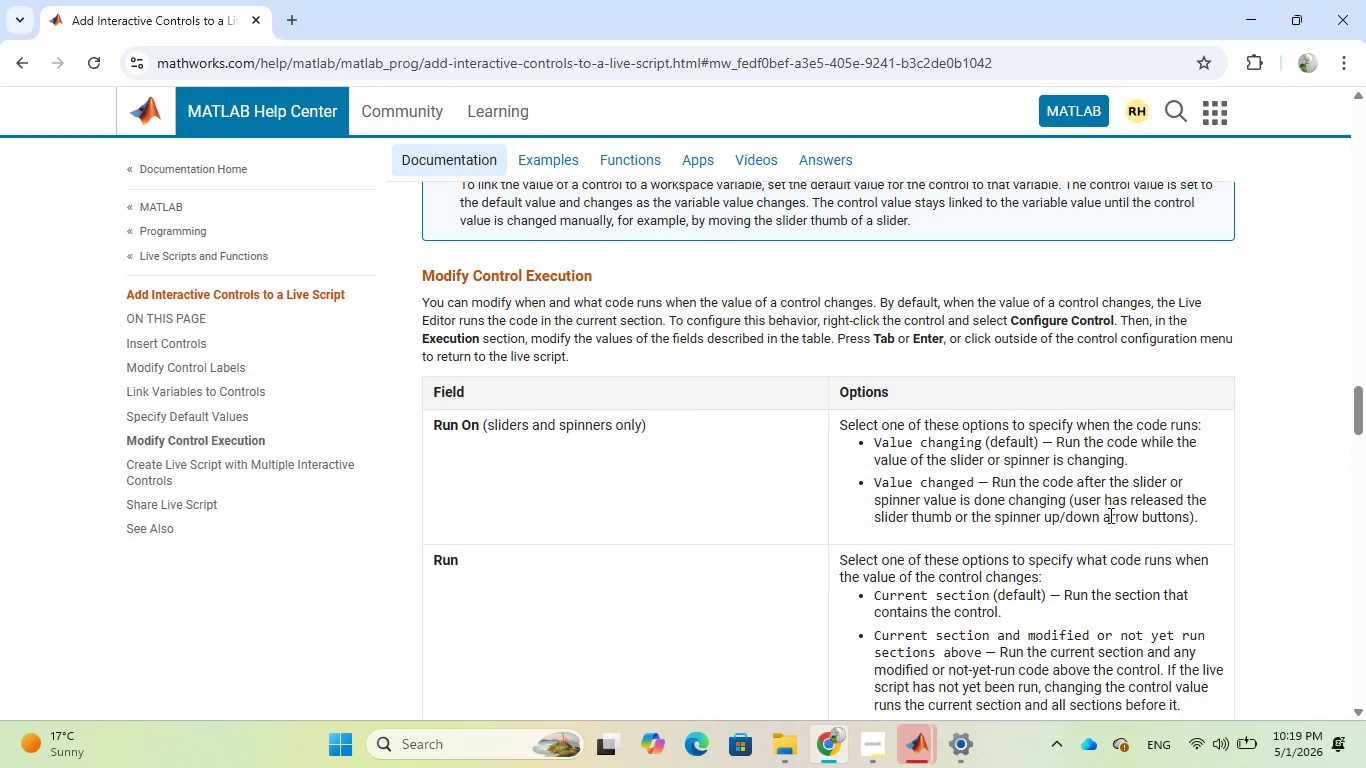 
wait(37.46)
 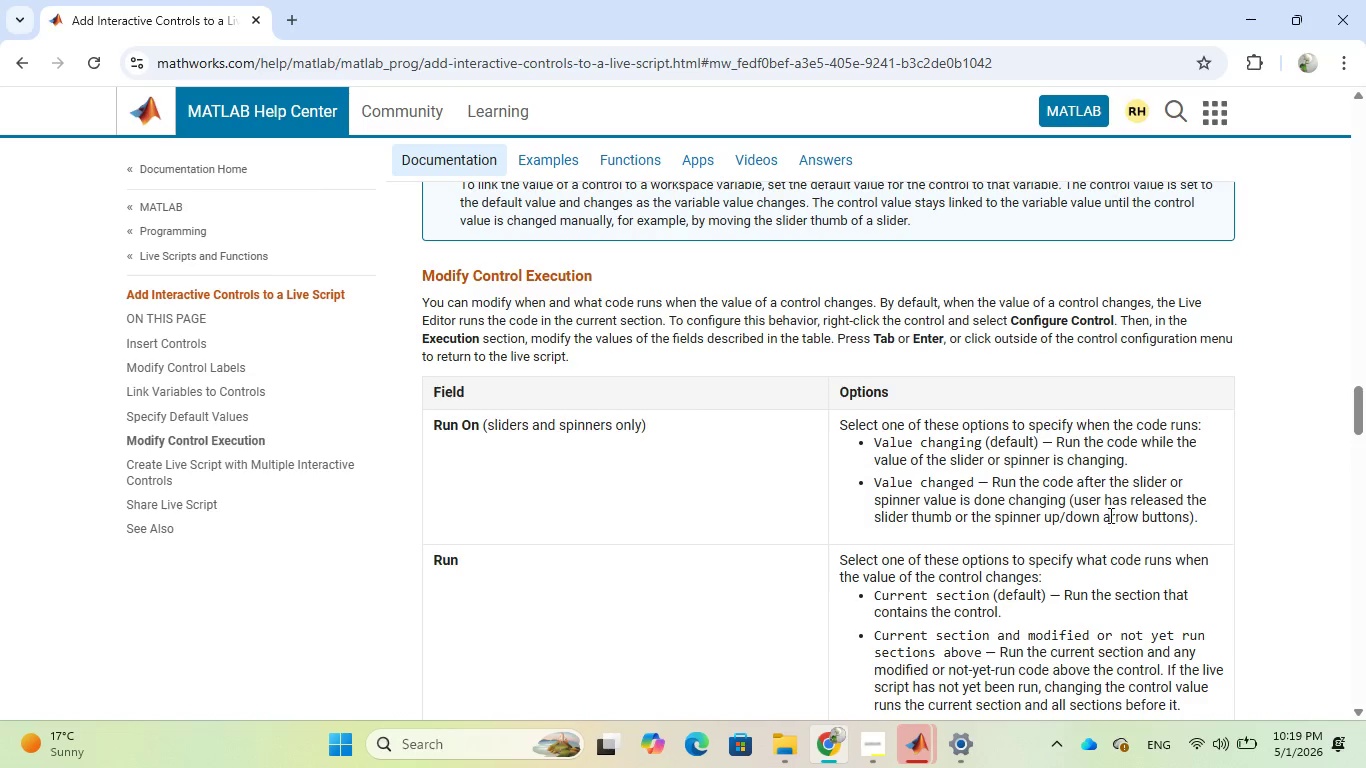 
scroll: coordinate [1063, 529], scroll_direction: down, amount: 1.0
 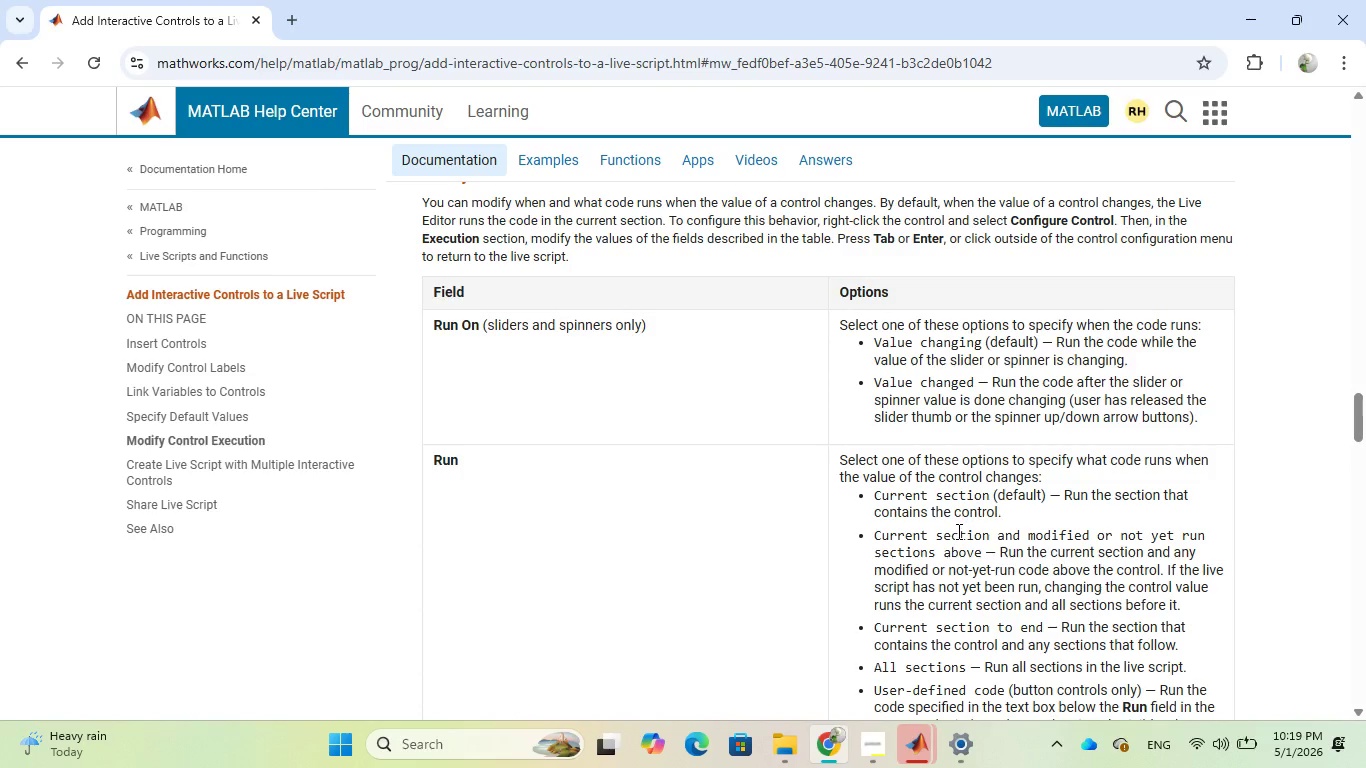 
wait(14.82)
 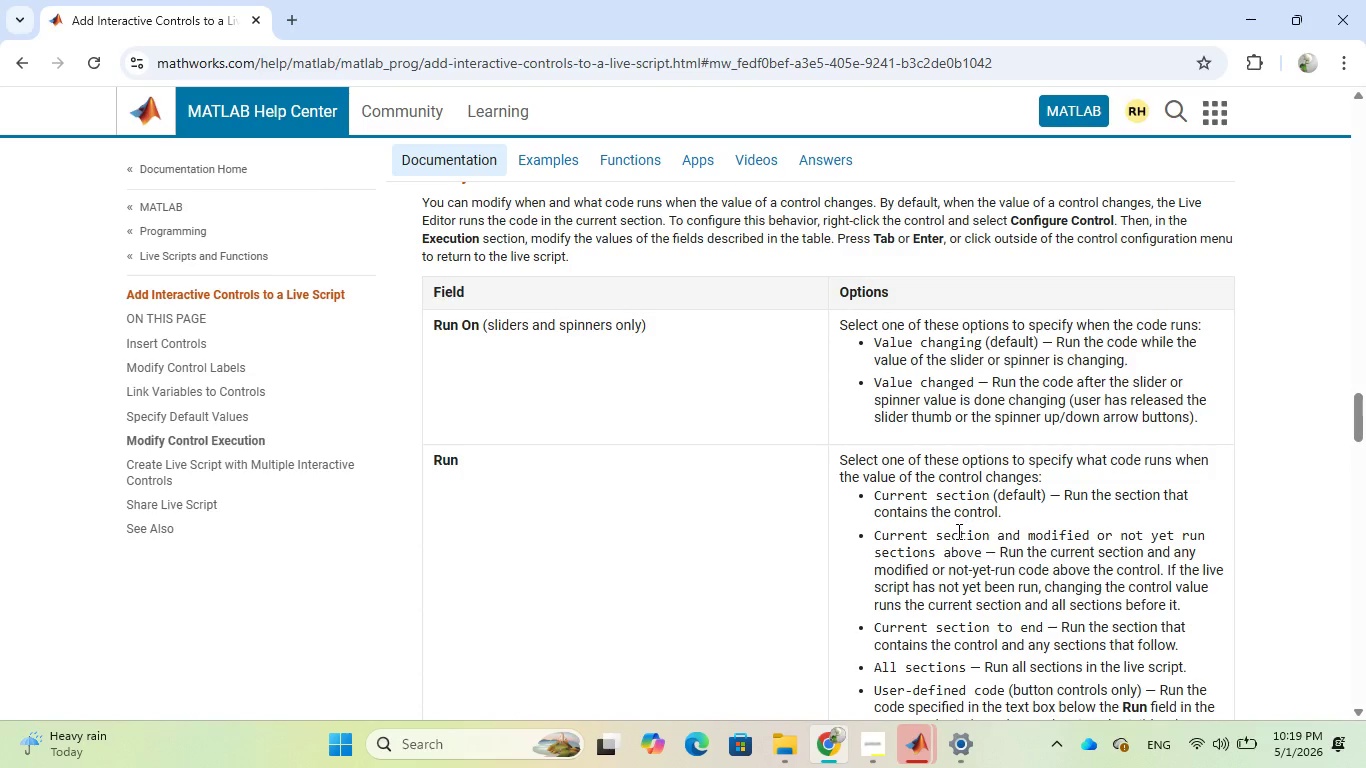 
scroll: coordinate [919, 587], scroll_direction: down, amount: 1.0
 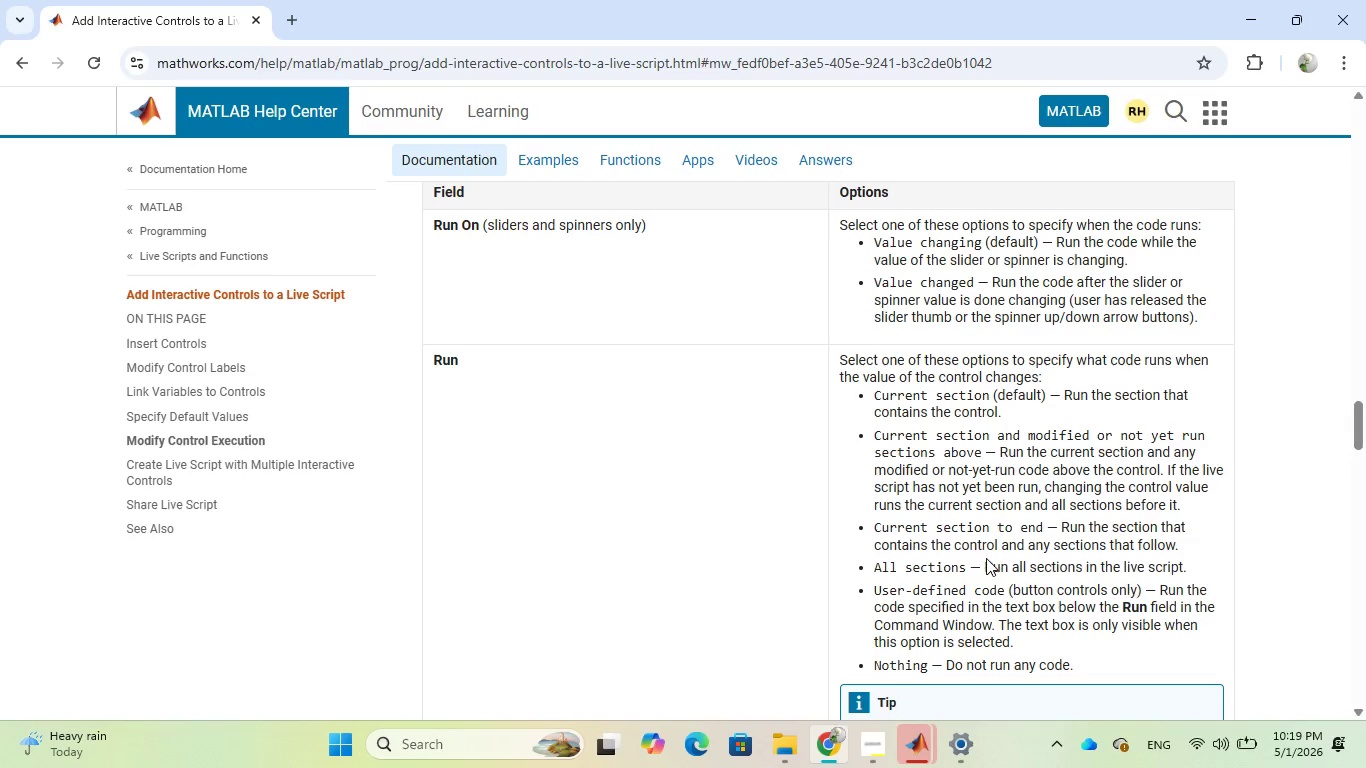 
wait(11.76)
 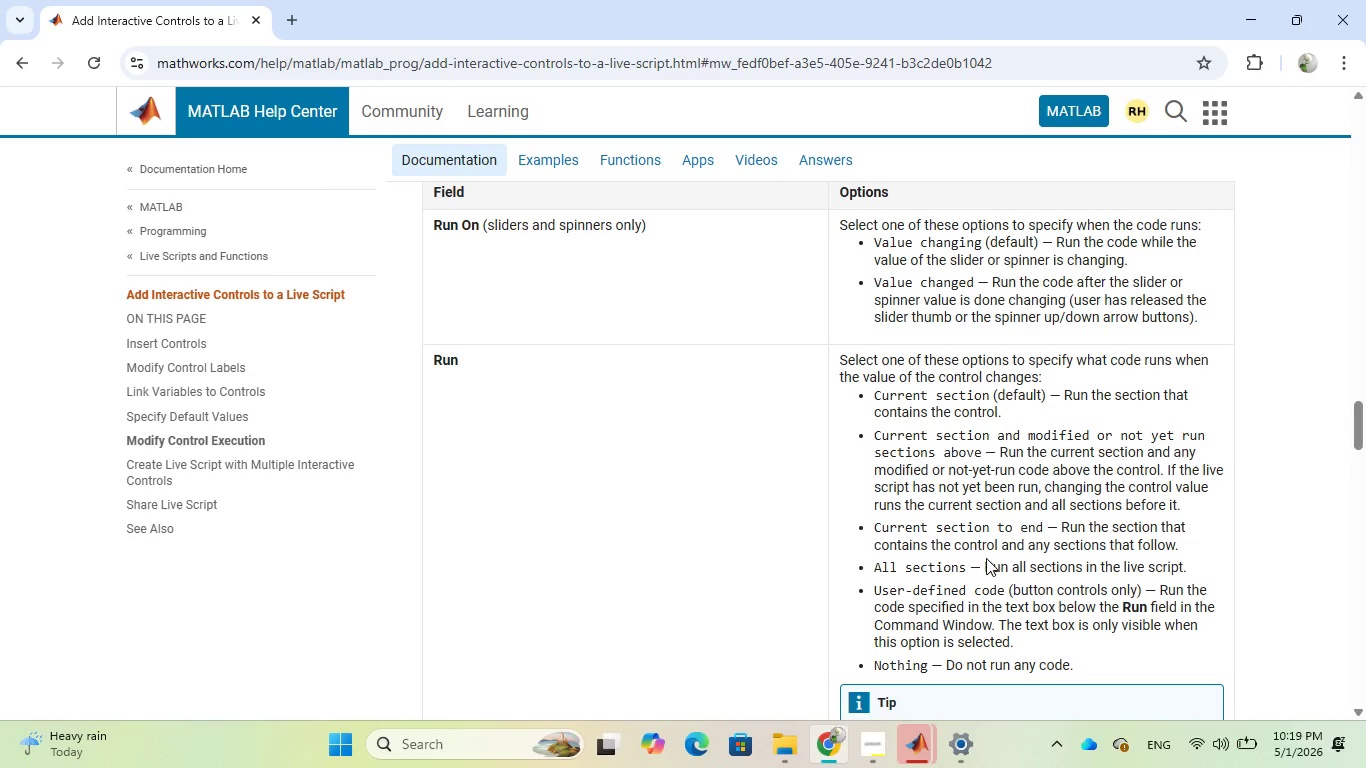 
scroll: coordinate [953, 572], scroll_direction: down, amount: 1.0
 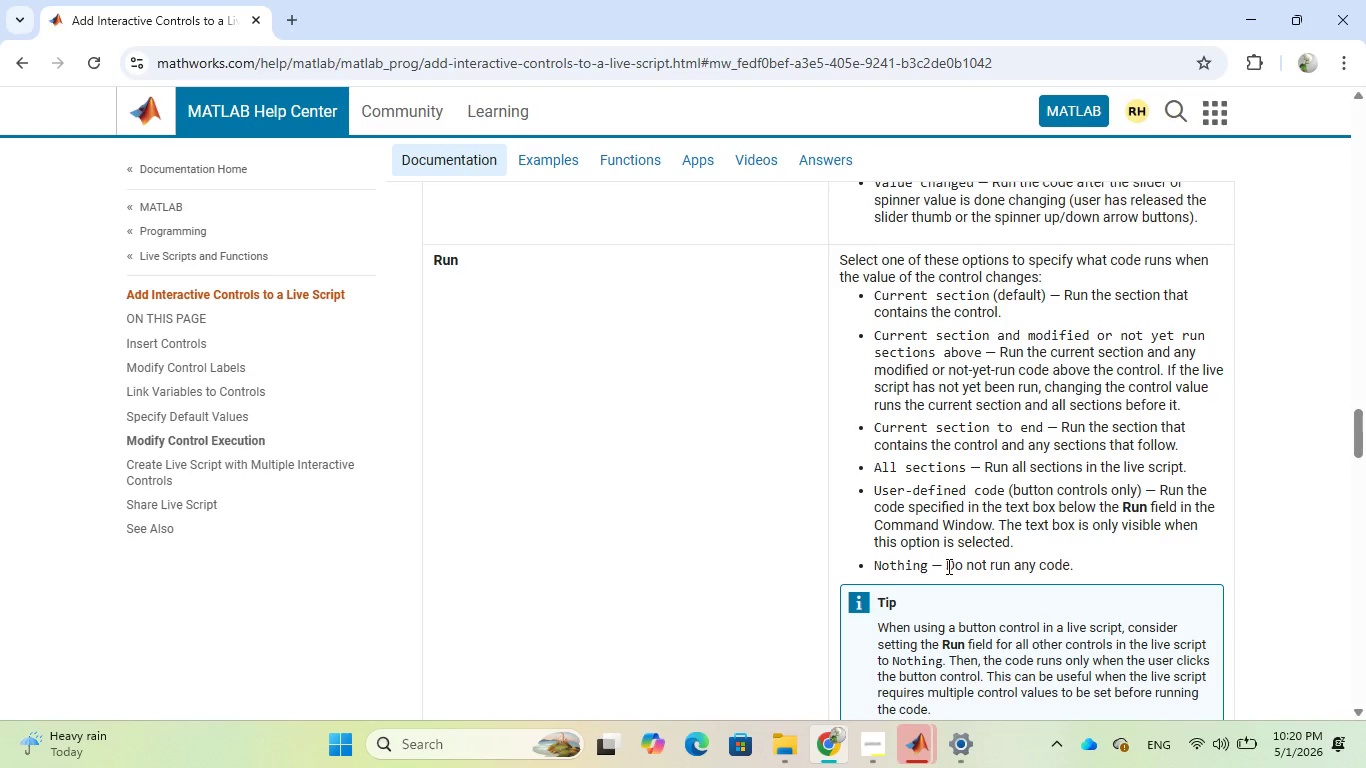 
wait(9.62)
 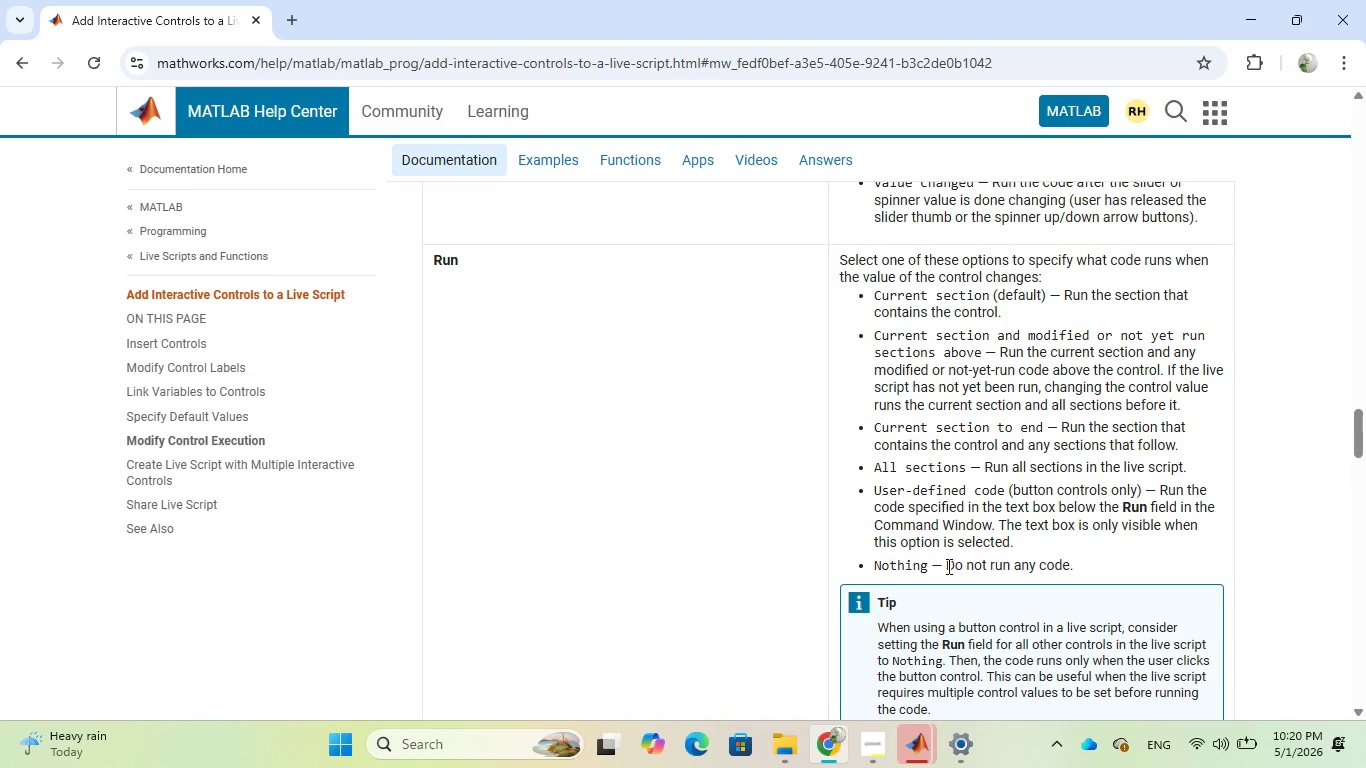 
scroll: coordinate [946, 566], scroll_direction: down, amount: 1.0
 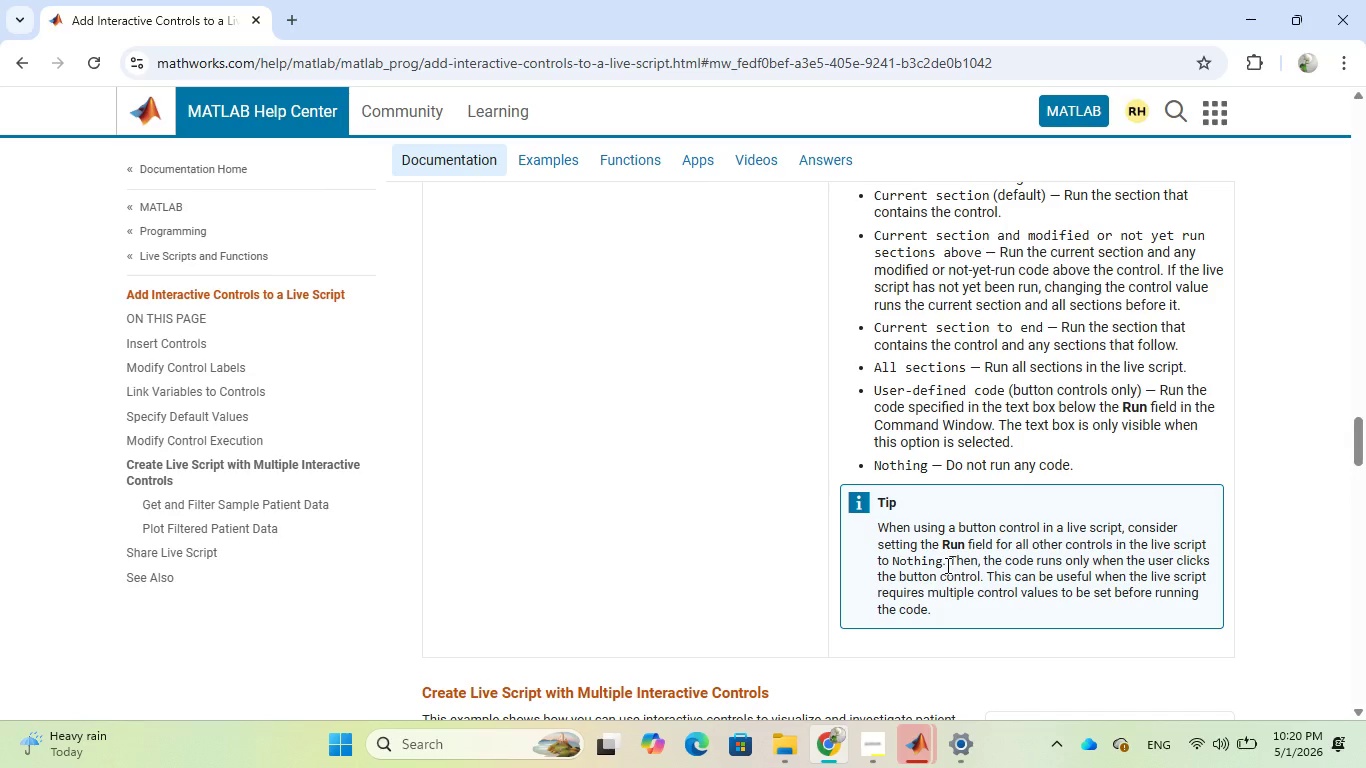 
wait(12.8)
 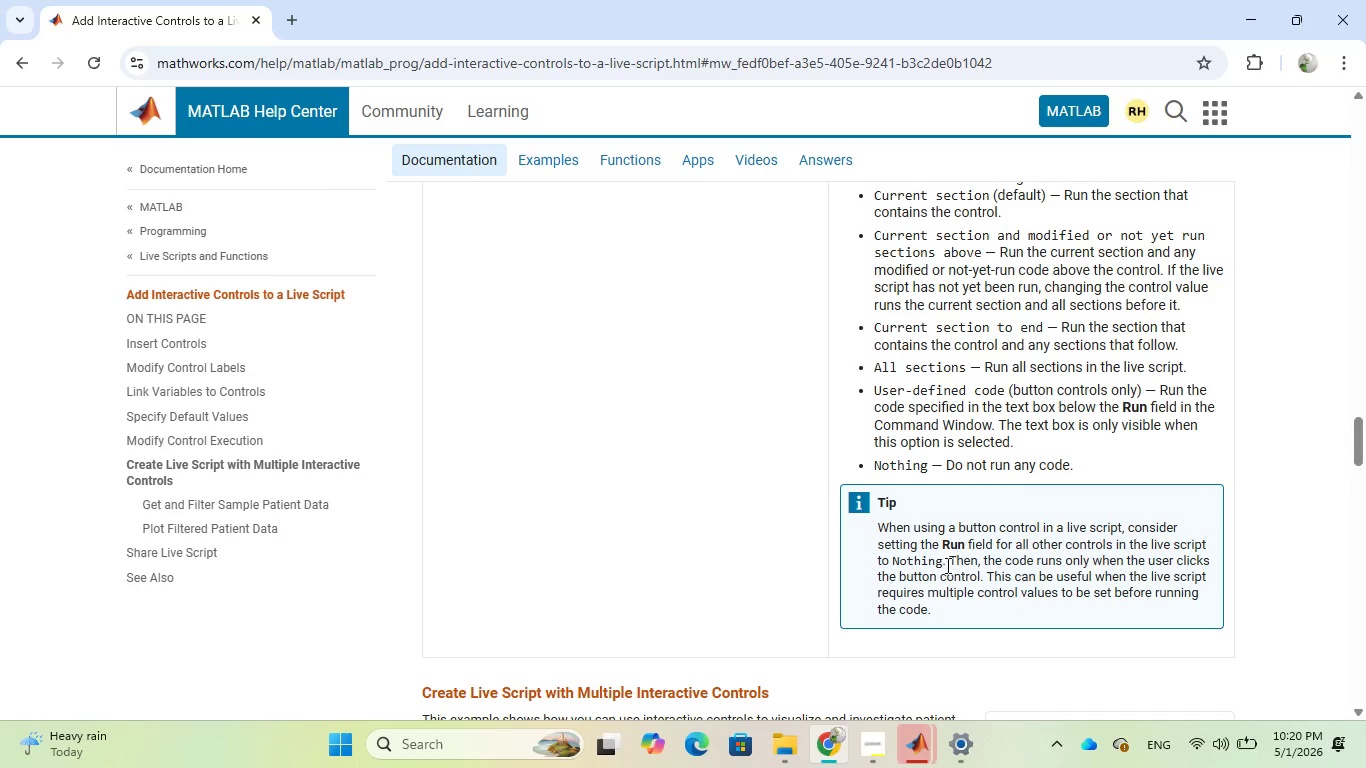 
scroll: coordinate [928, 493], scroll_direction: down, amount: 3.0
 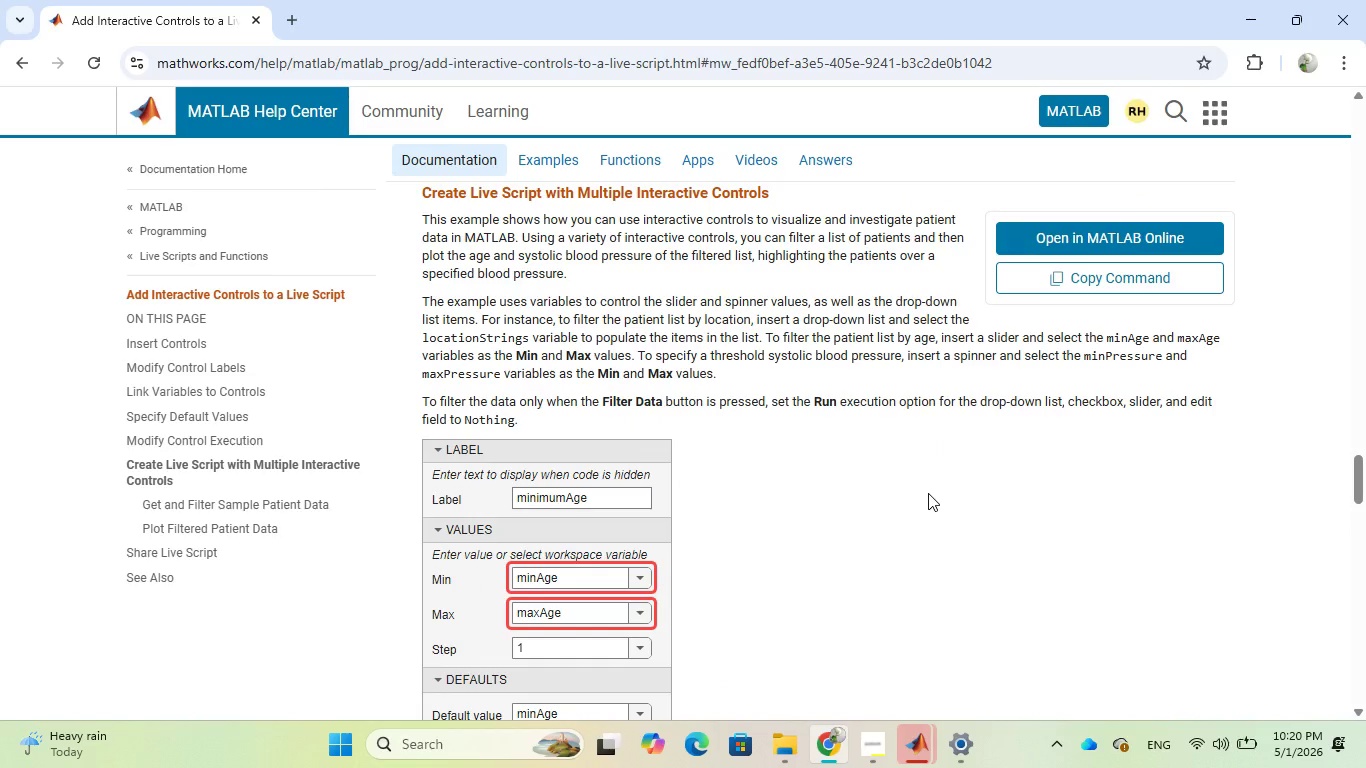 
wait(7.54)
 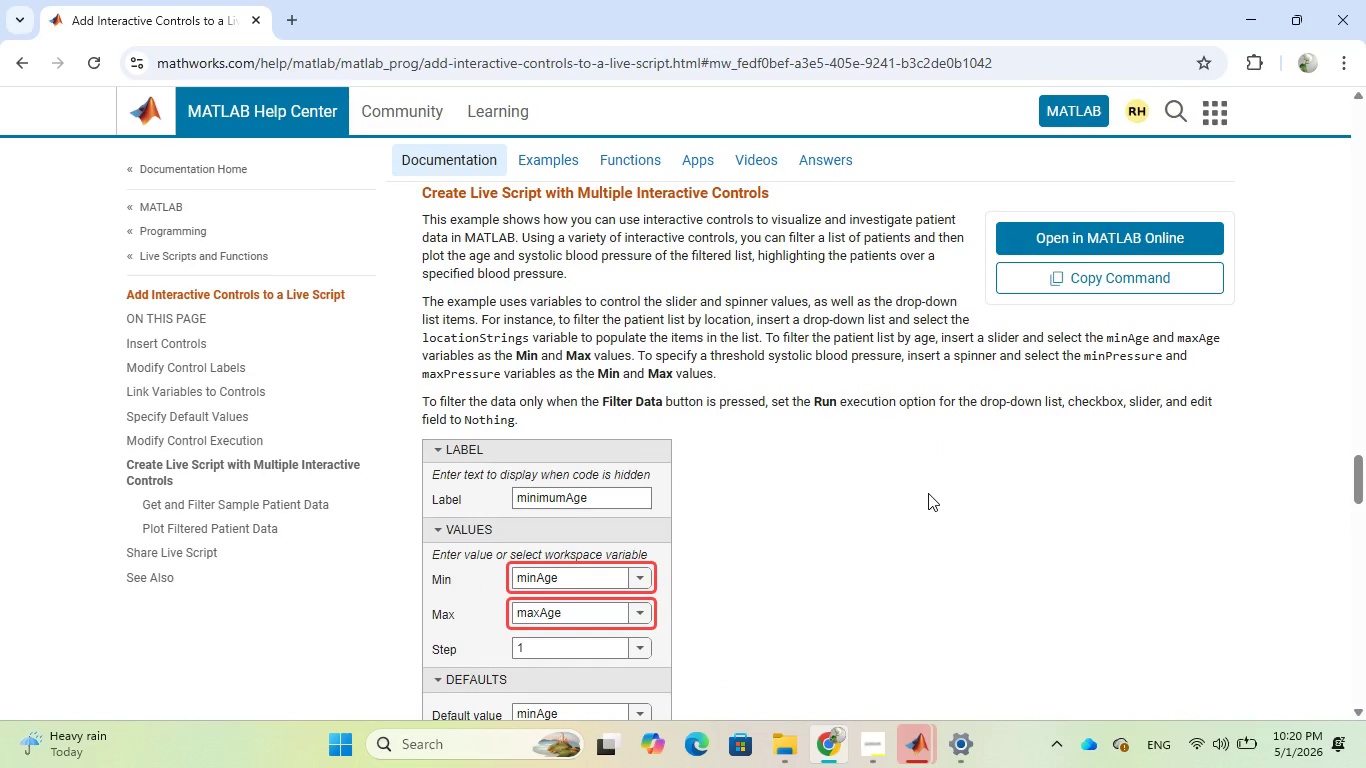 
scroll: coordinate [928, 492], scroll_direction: down, amount: 2.0
 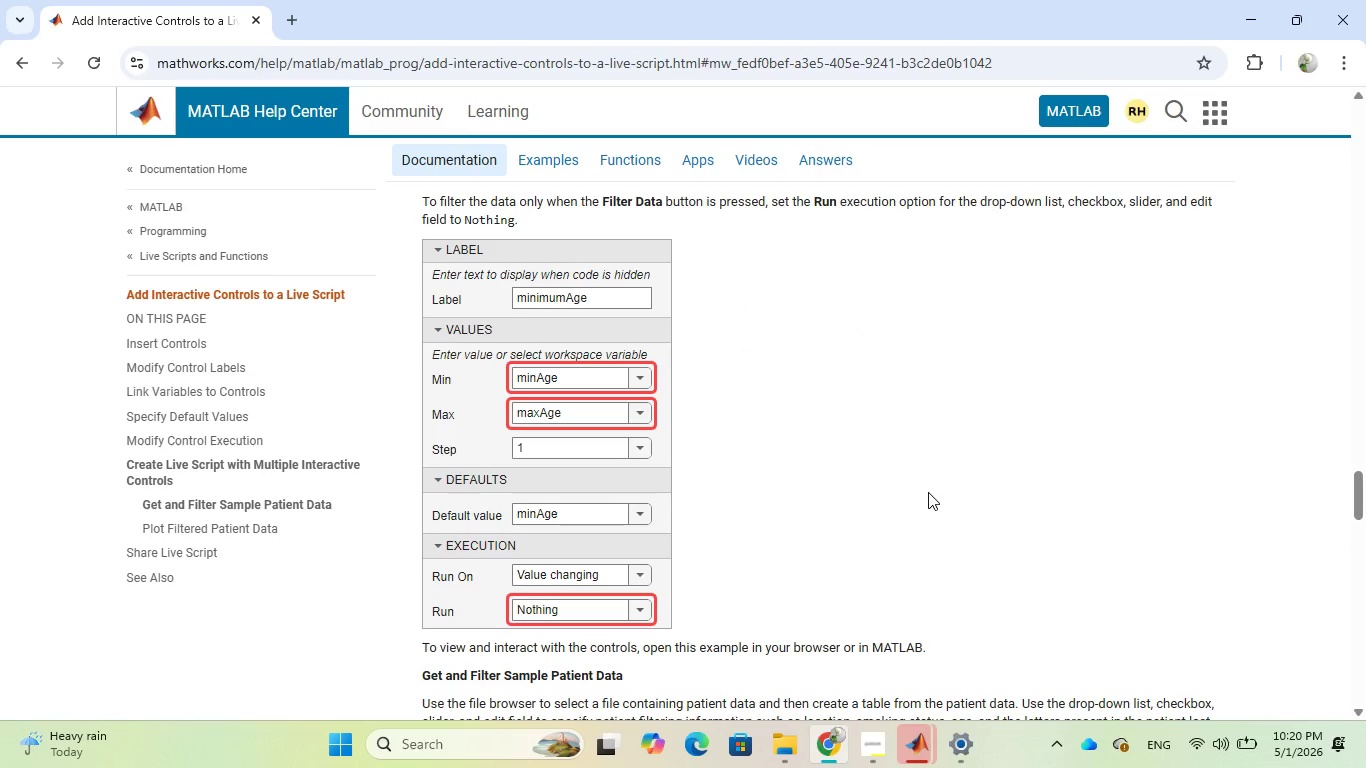 
wait(20.23)
 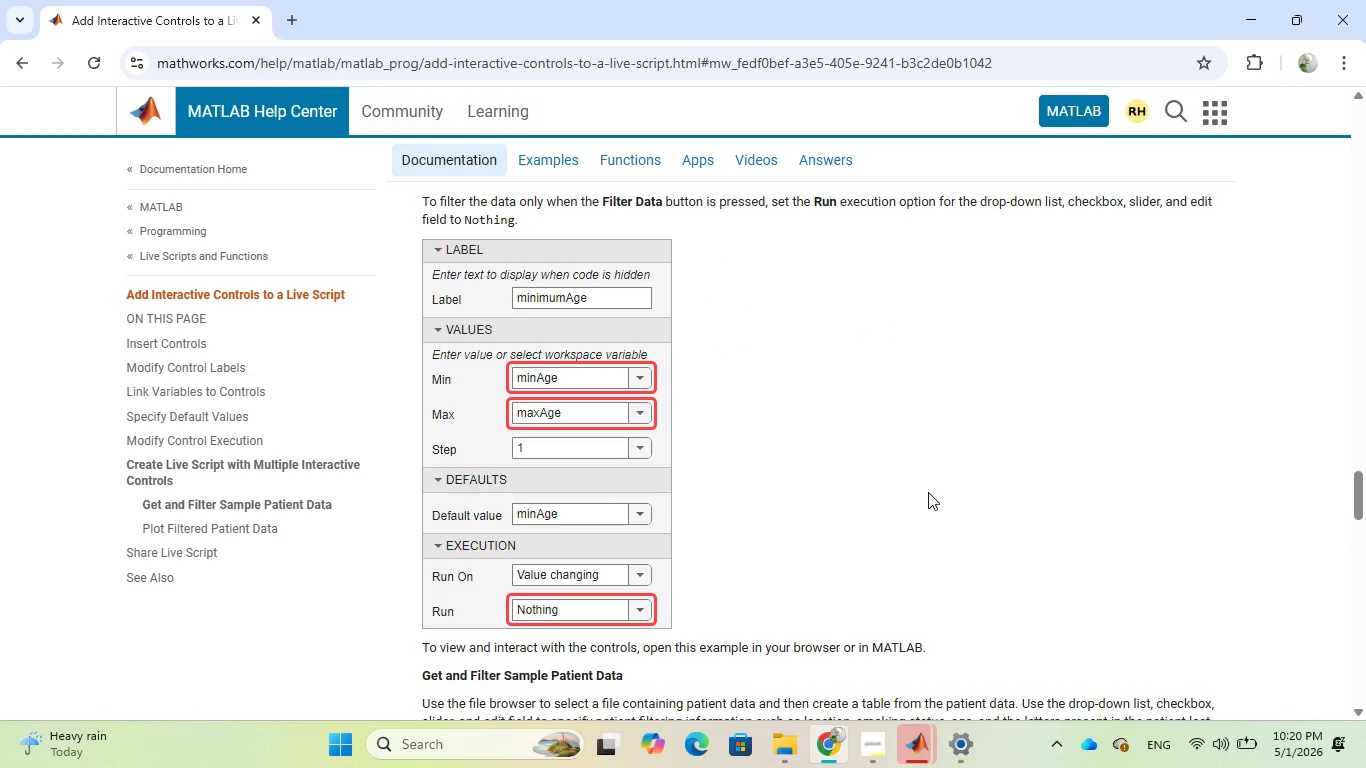 
scroll: coordinate [910, 406], scroll_direction: down, amount: 1.0
 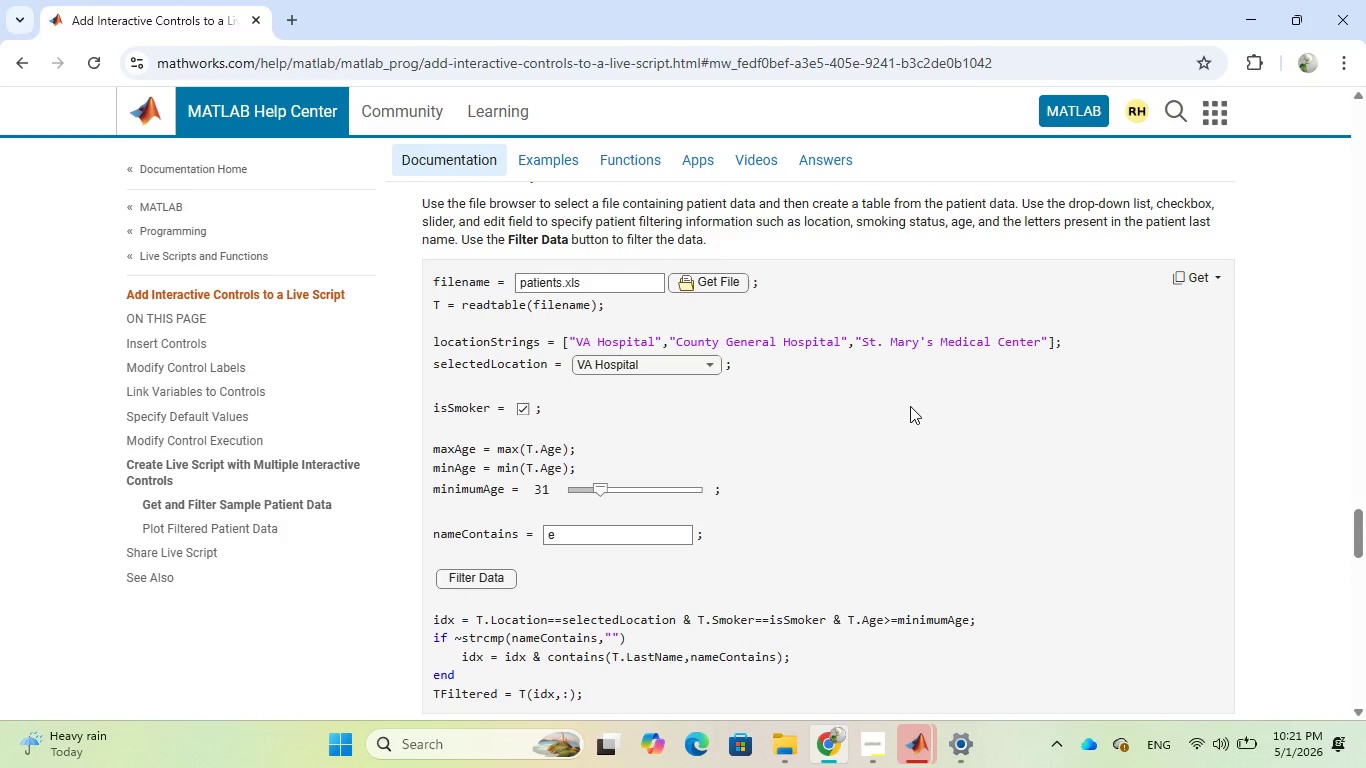 
wait(22.16)
 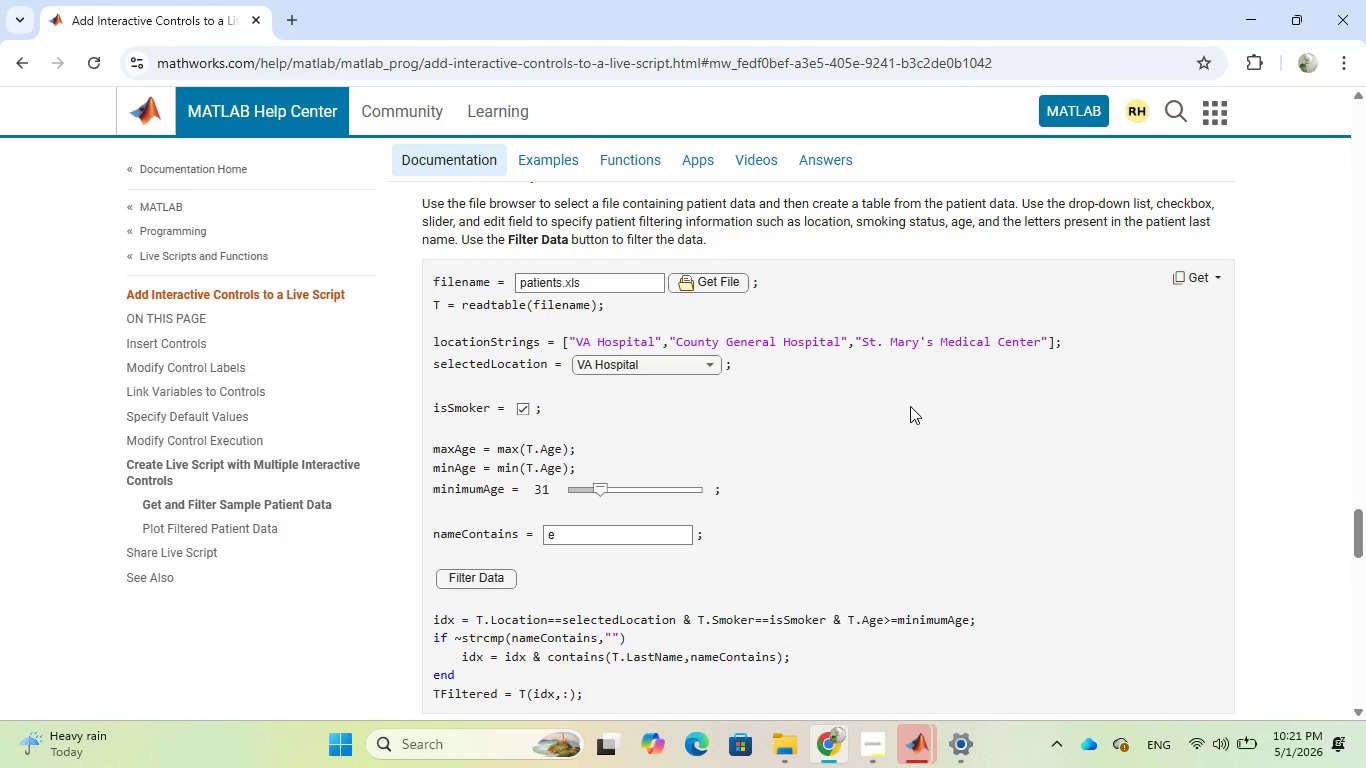 
scroll: coordinate [963, 403], scroll_direction: down, amount: 12.0
 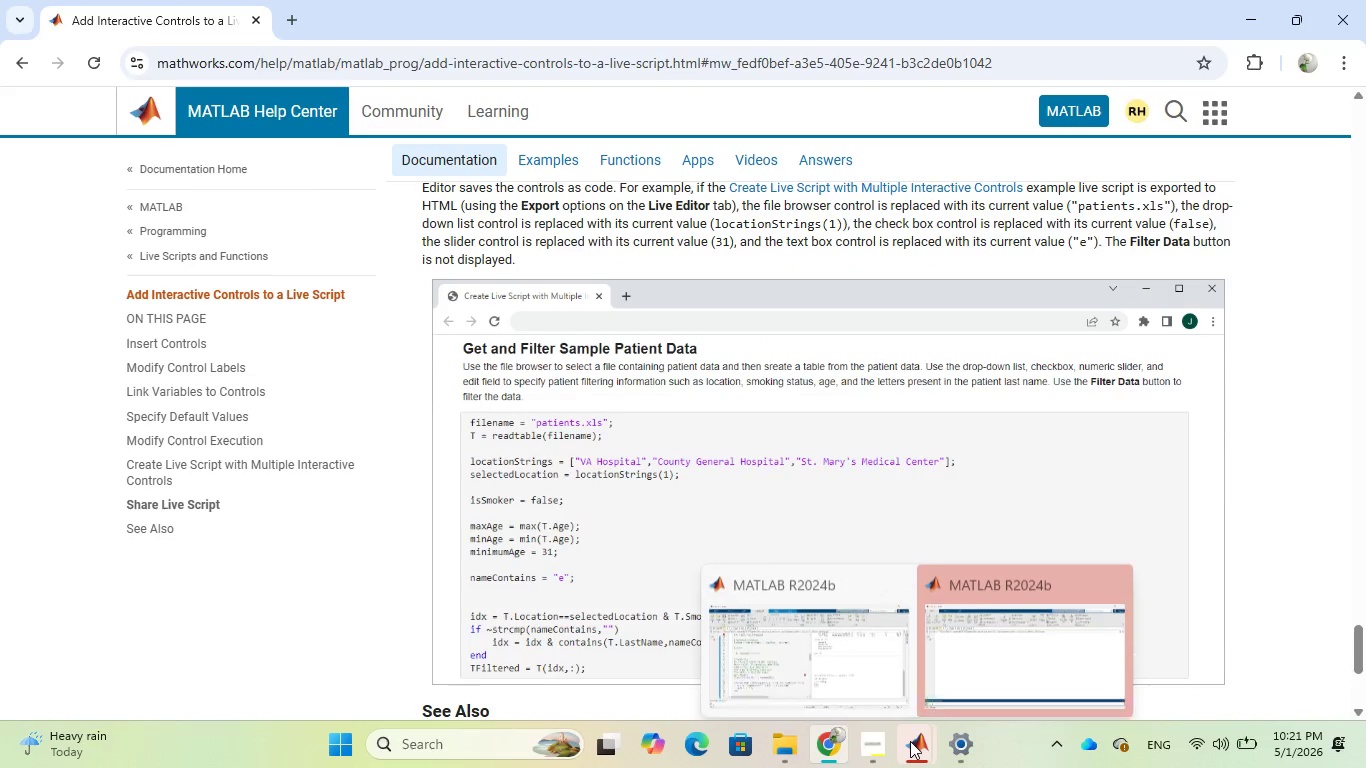 
left_click([797, 662])
 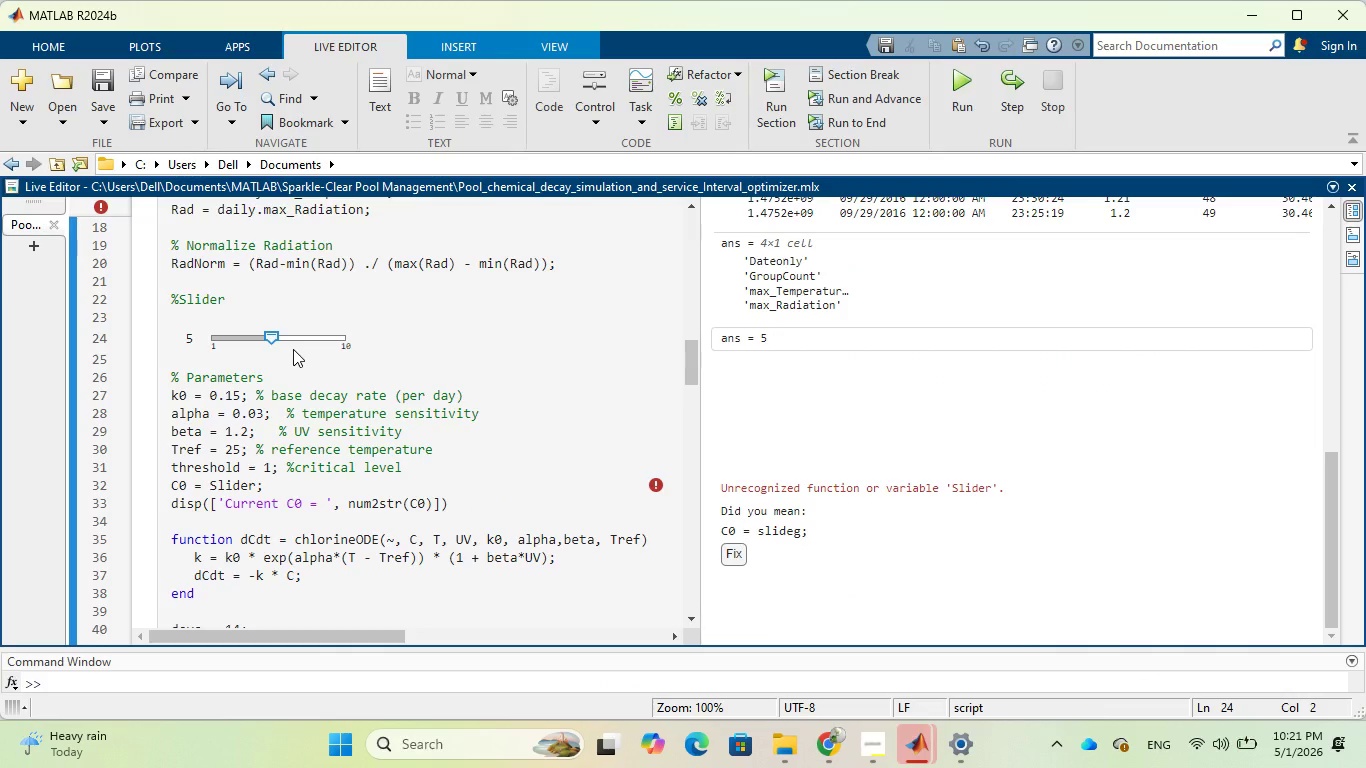 
wait(9.08)
 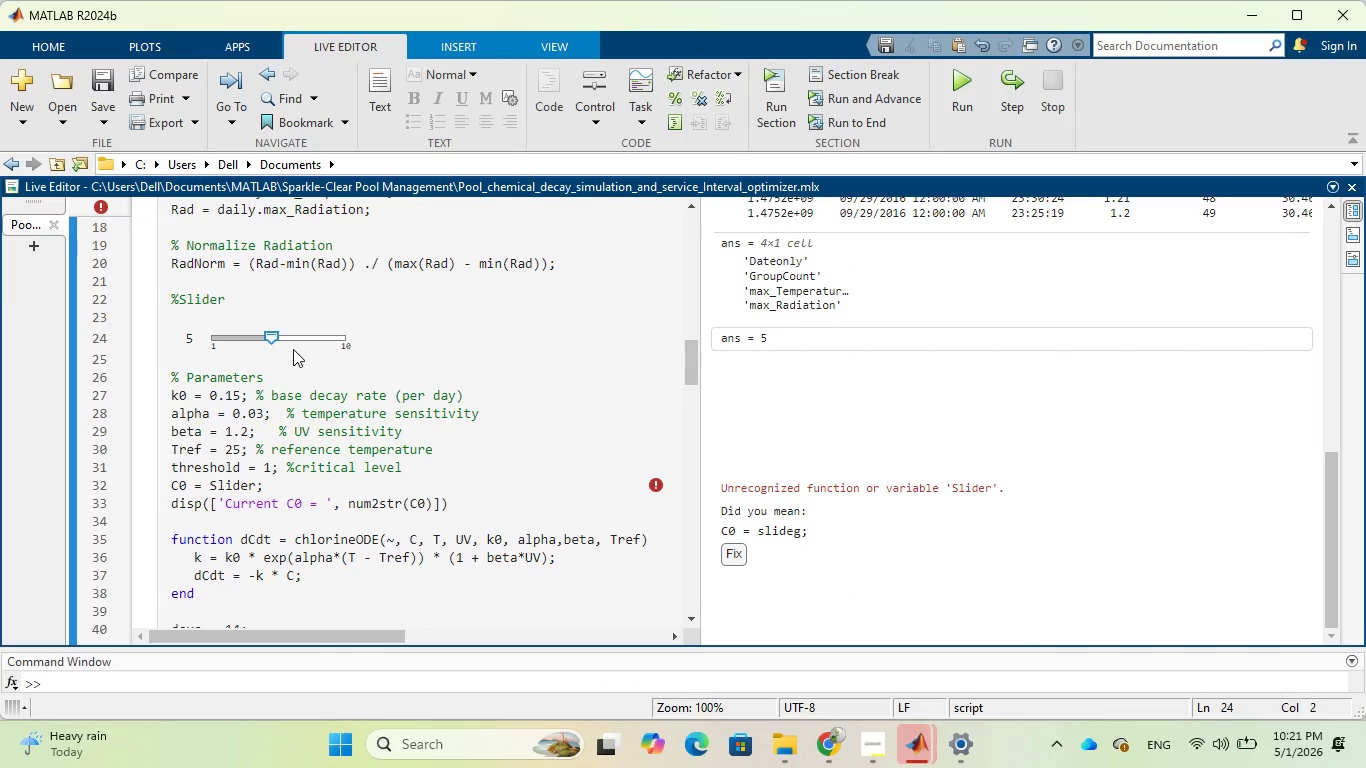 
left_click([246, 336])
 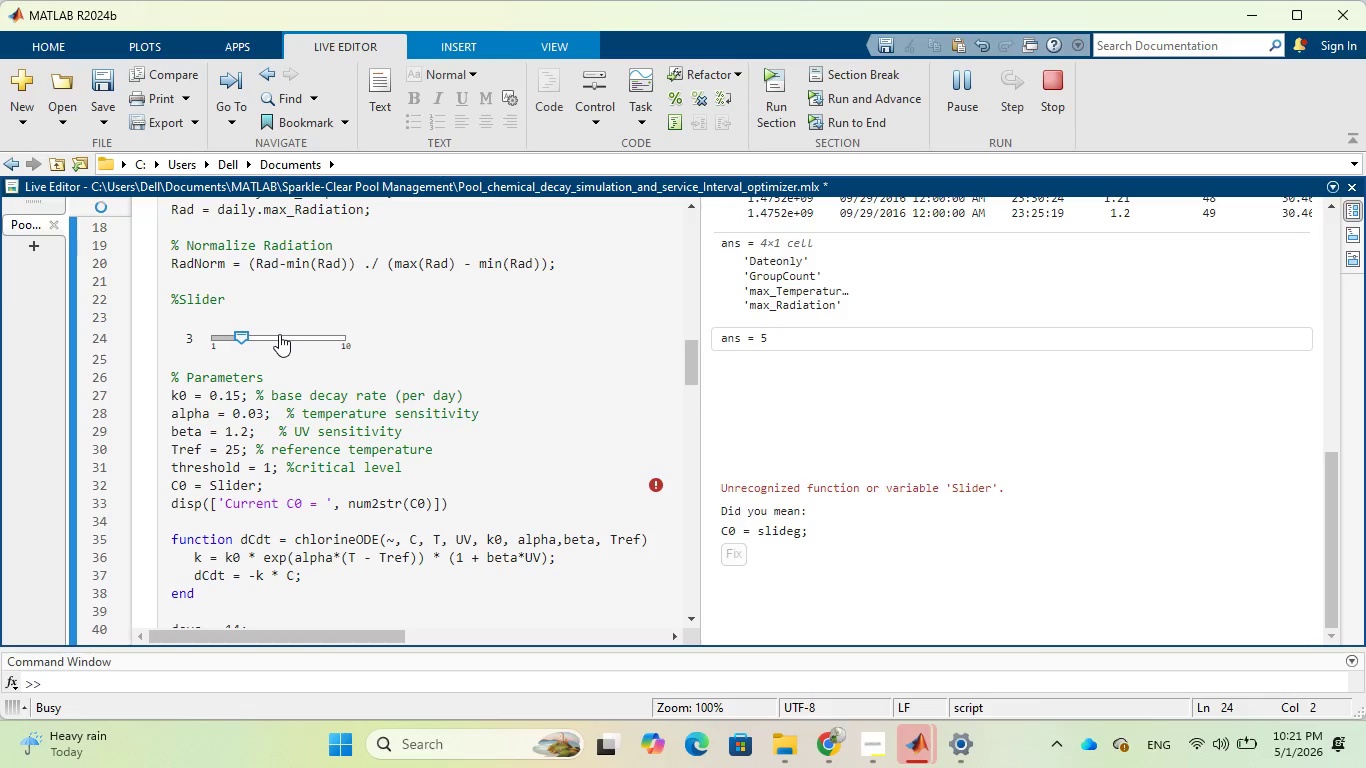 
left_click([279, 334])
 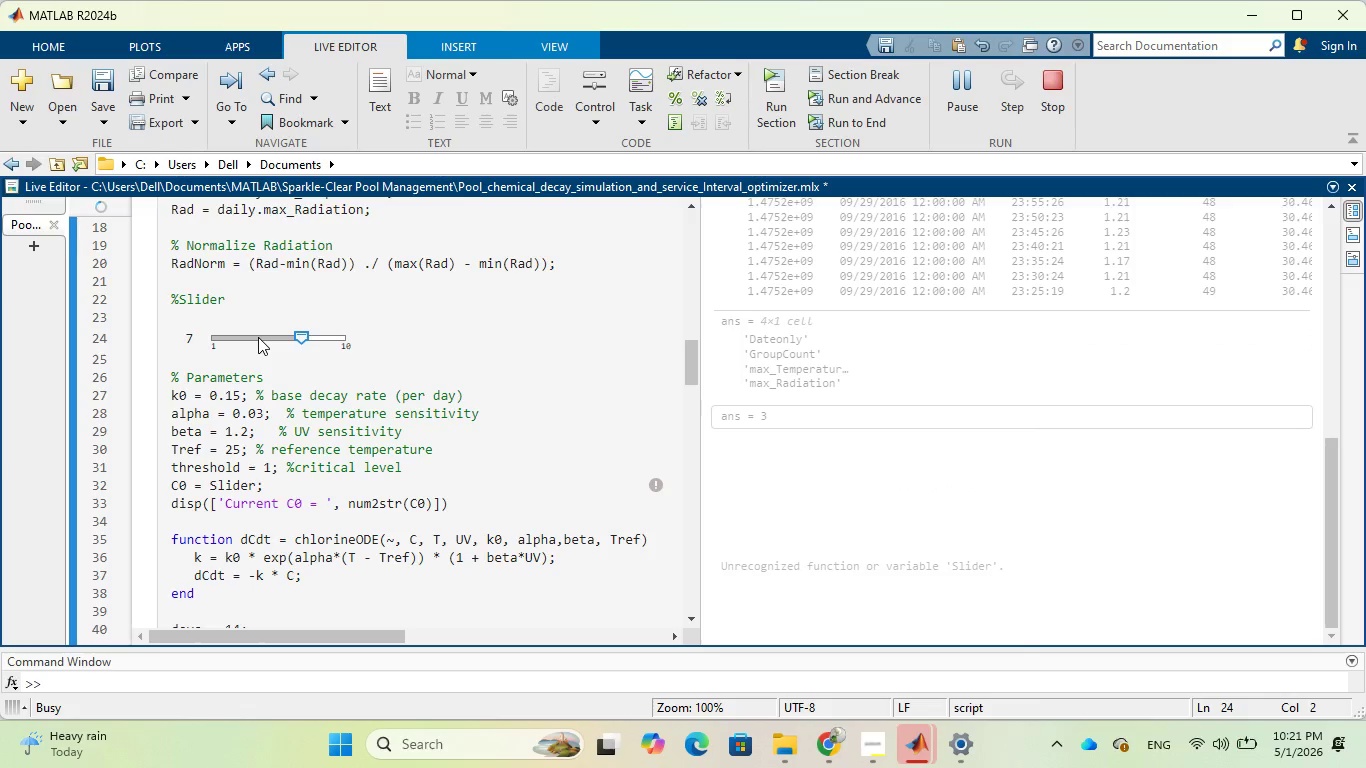 
double_click([258, 337])
 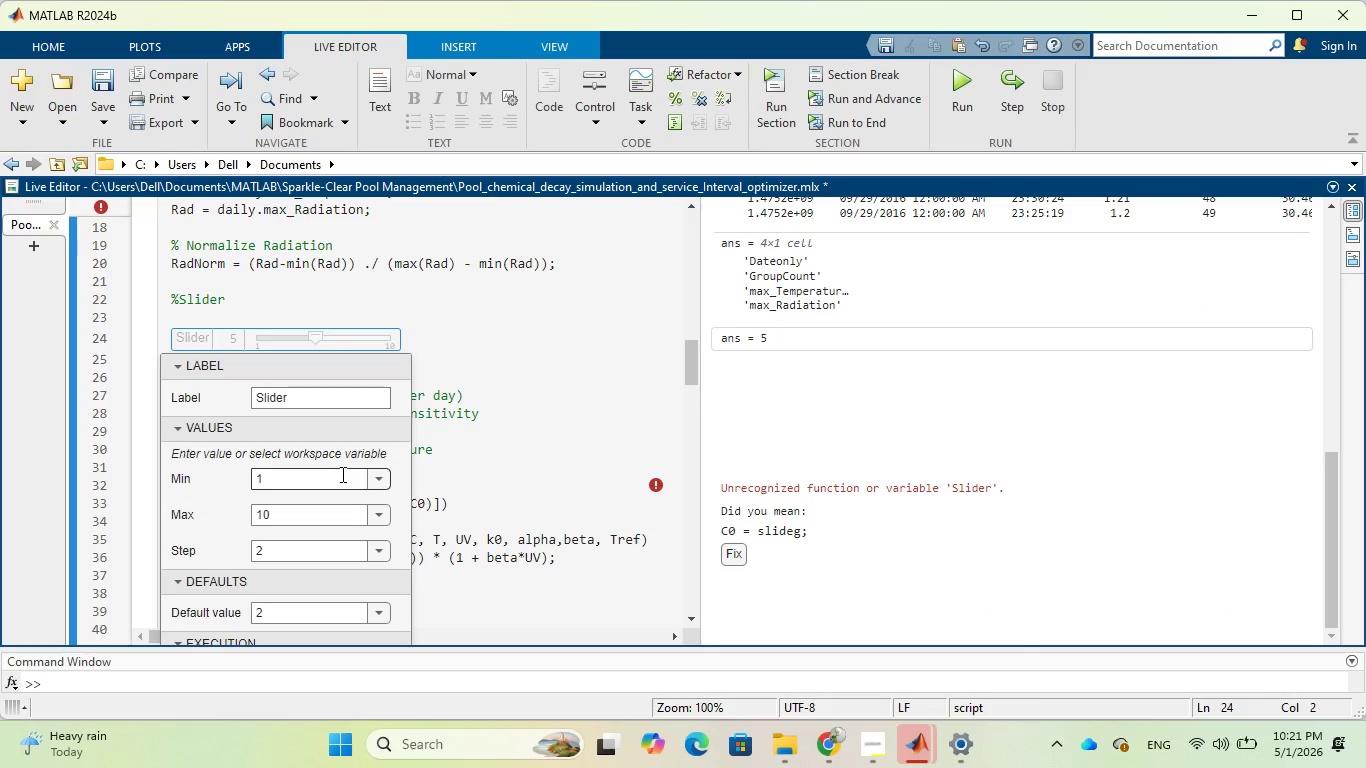 
wait(5.47)
 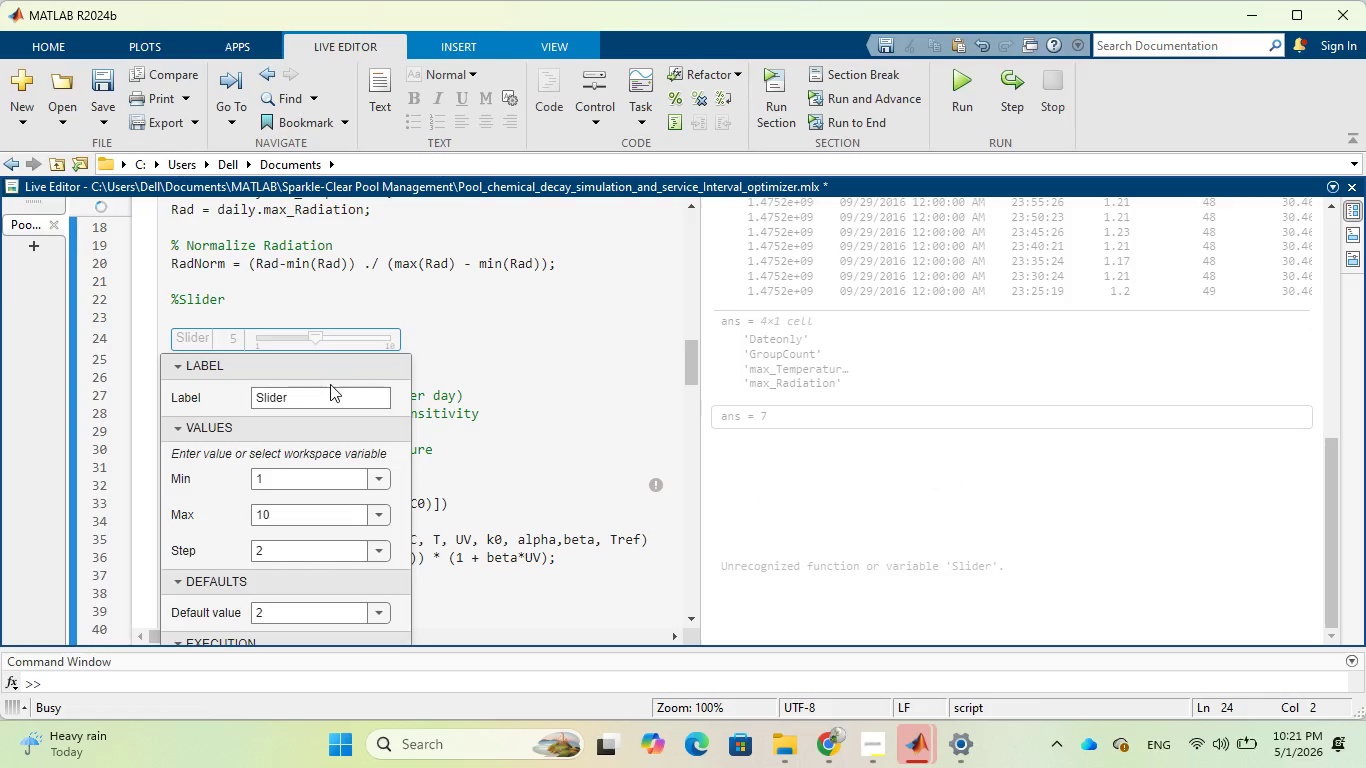 
left_click([328, 481])
 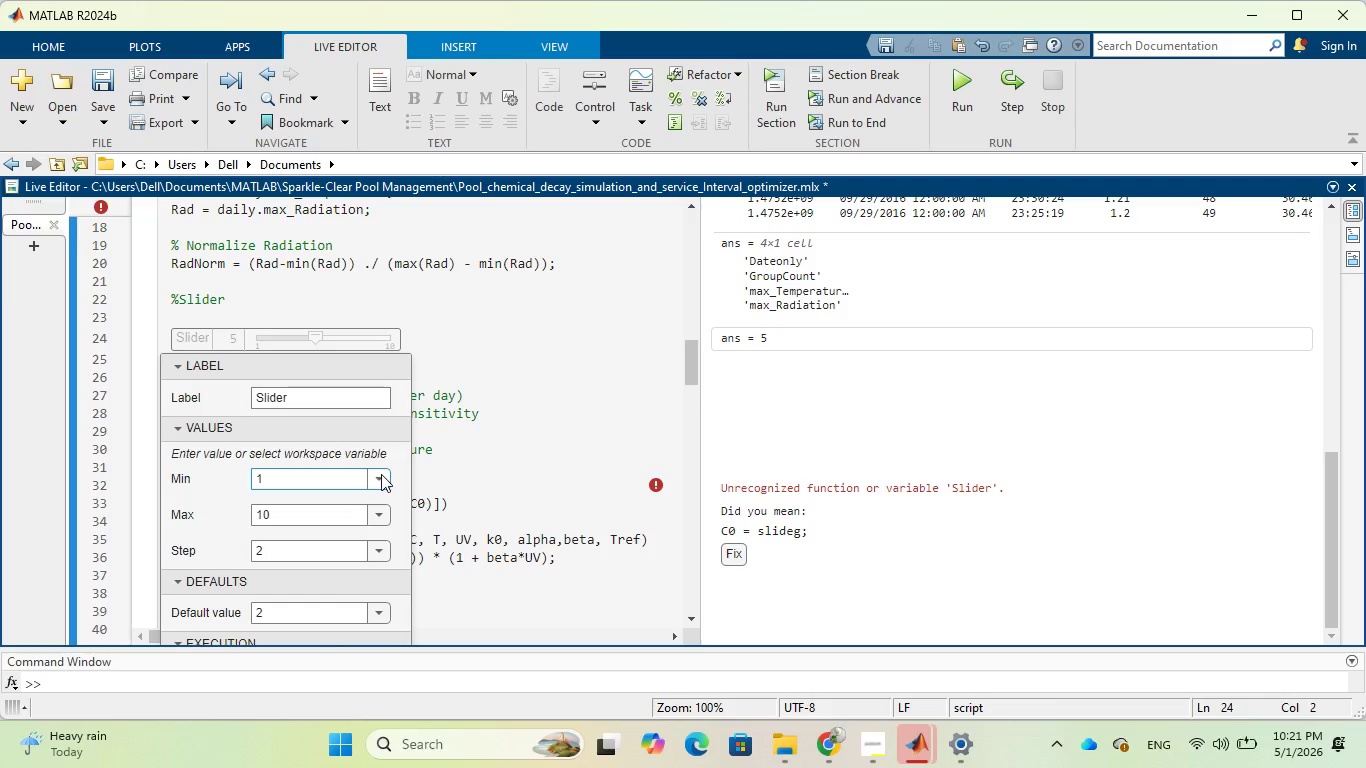 
left_click([384, 475])
 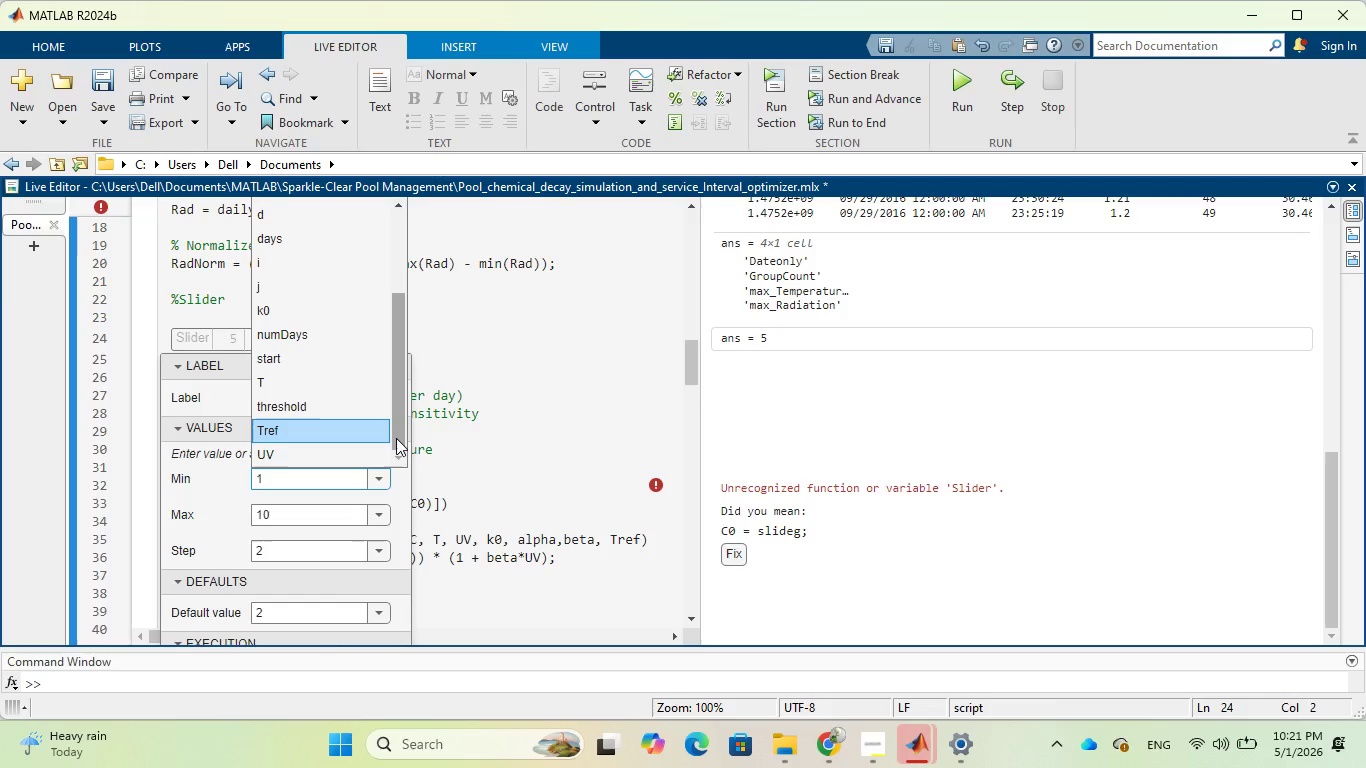 
wait(6.12)
 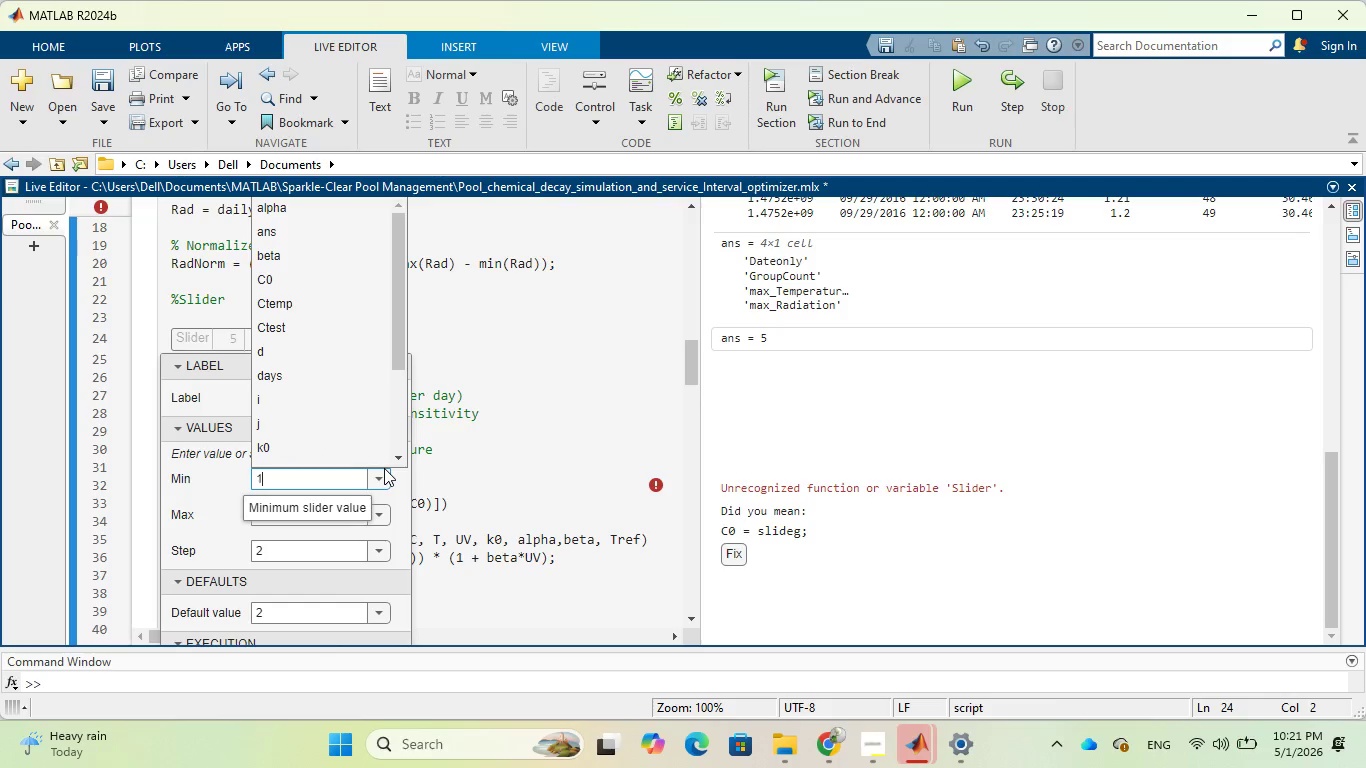 
scroll: coordinate [400, 358], scroll_direction: down, amount: 1.0
 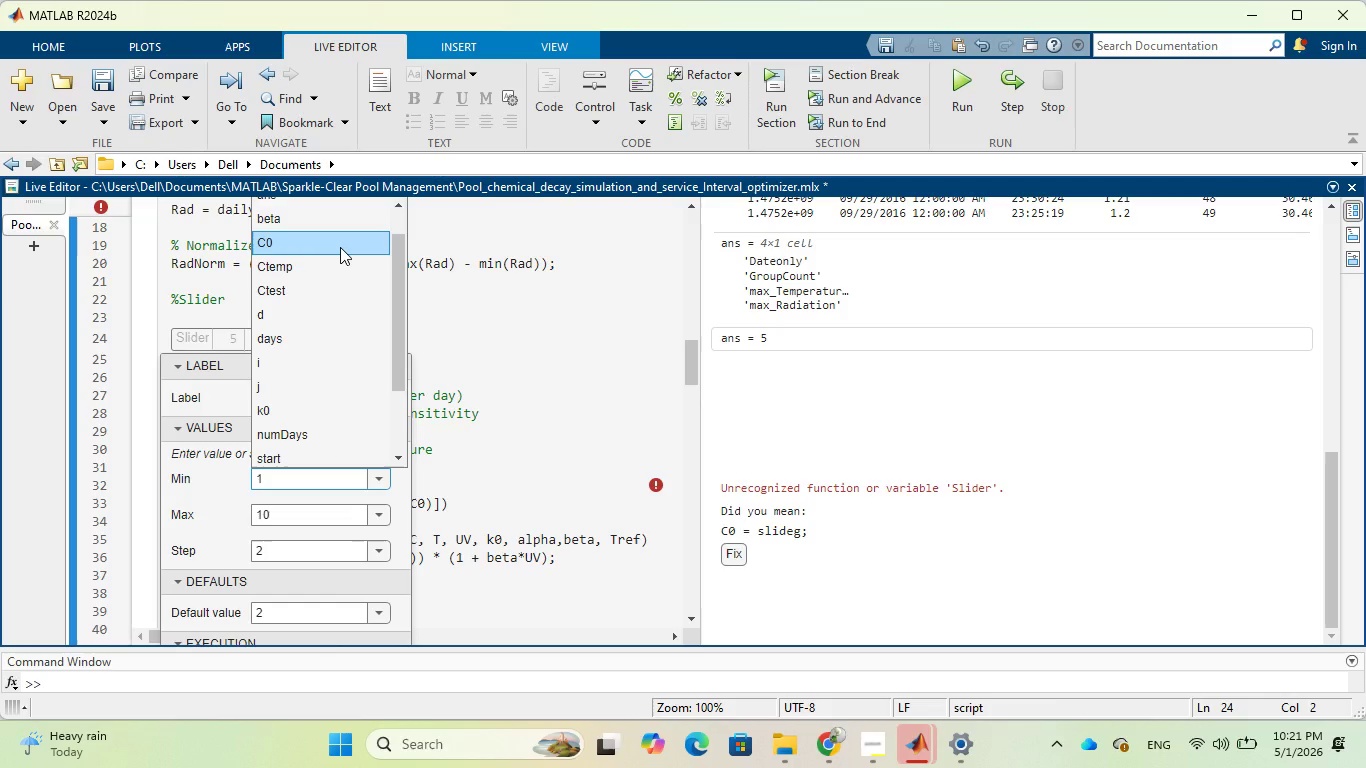 
wait(6.32)
 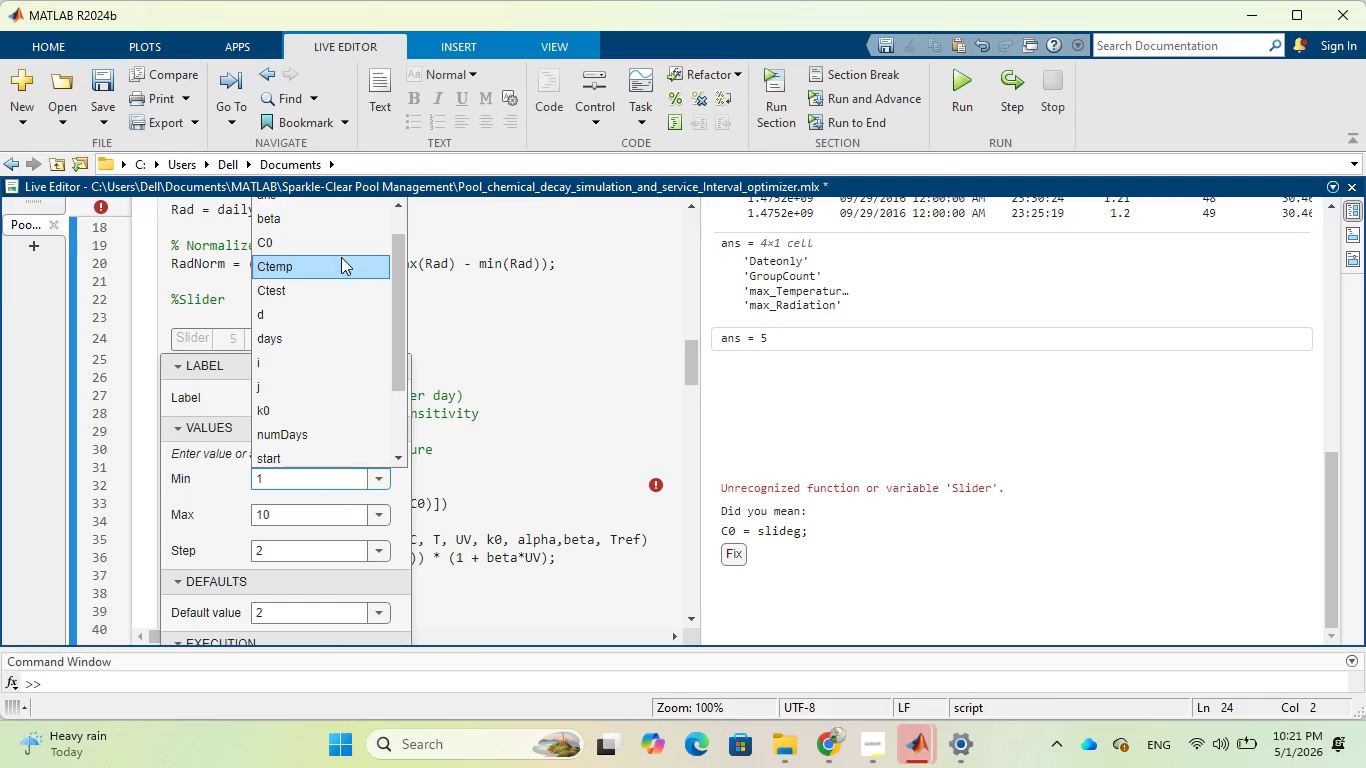 
left_click([340, 247])
 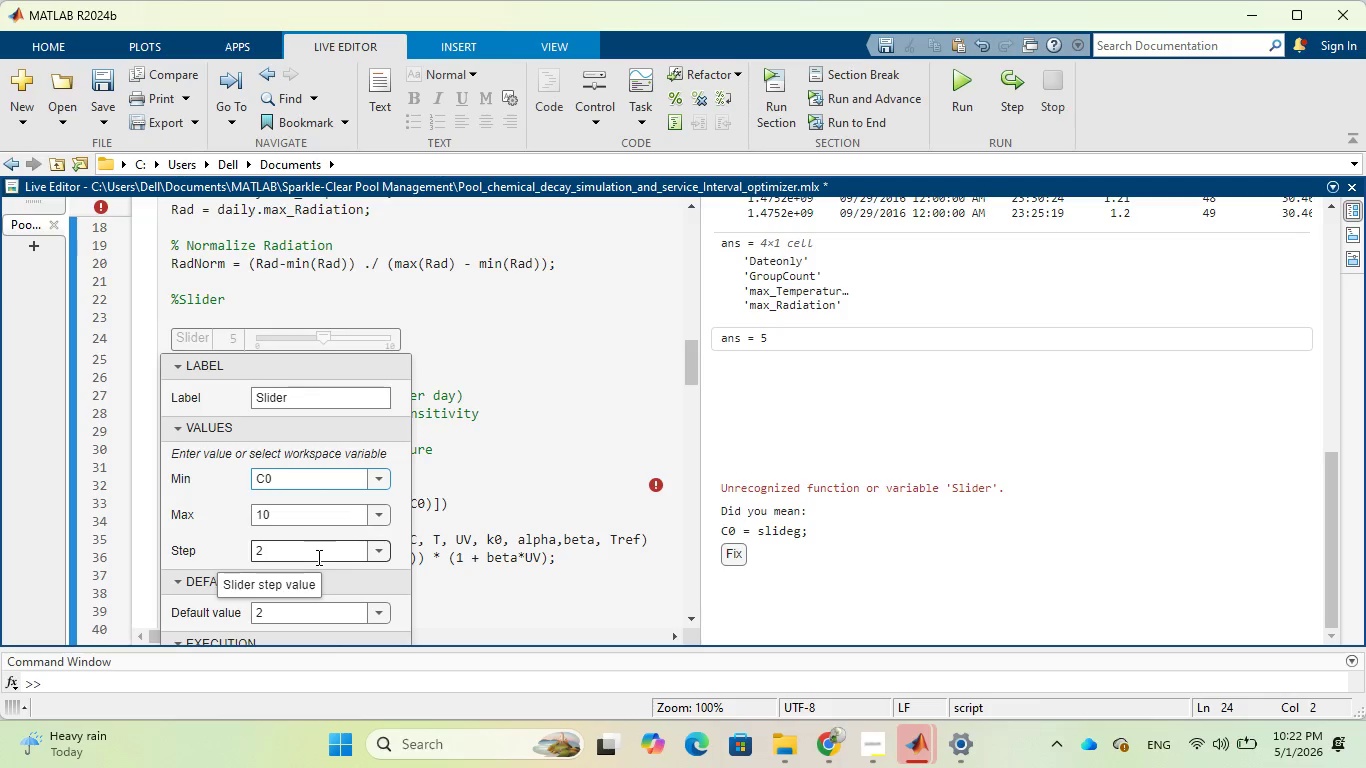 
mouse_move([333, 540])
 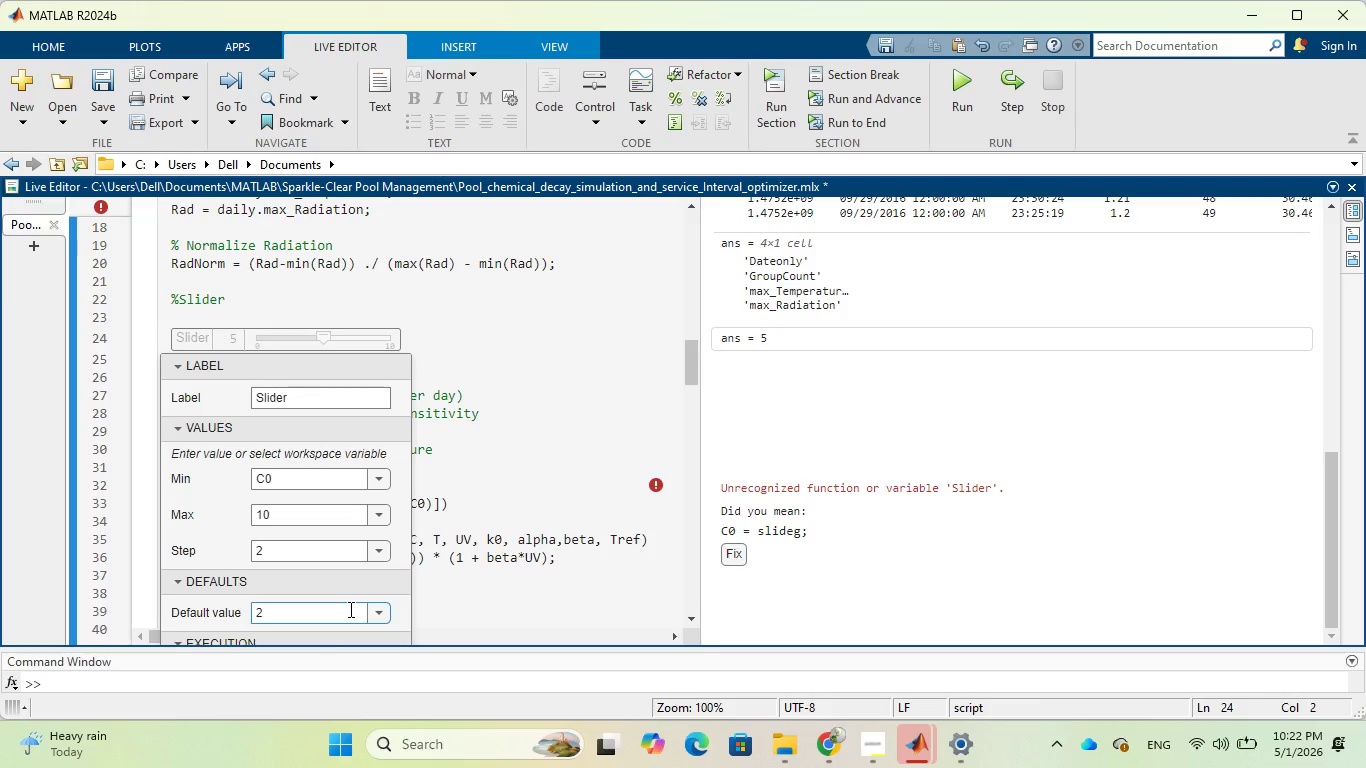 
left_click([384, 616])
 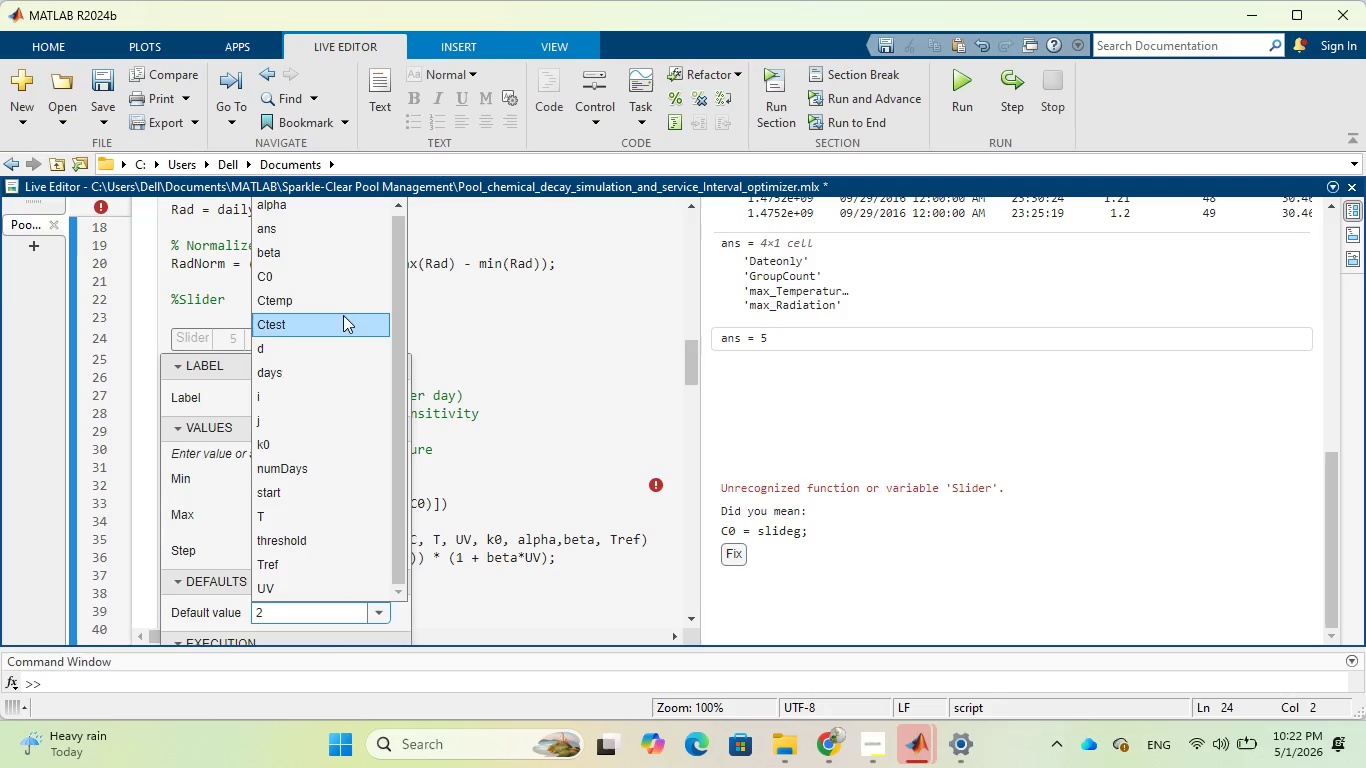 
left_click([345, 277])
 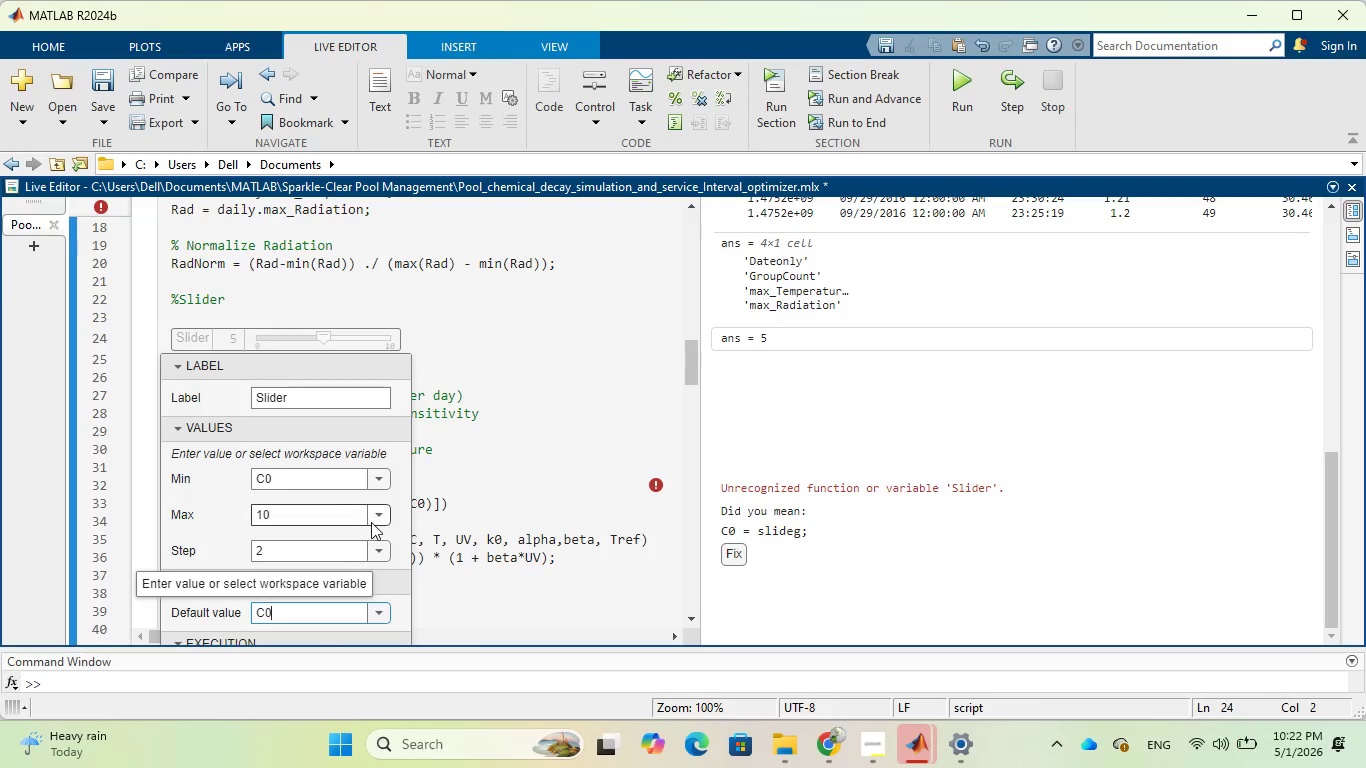 
scroll: coordinate [405, 513], scroll_direction: down, amount: 7.0
 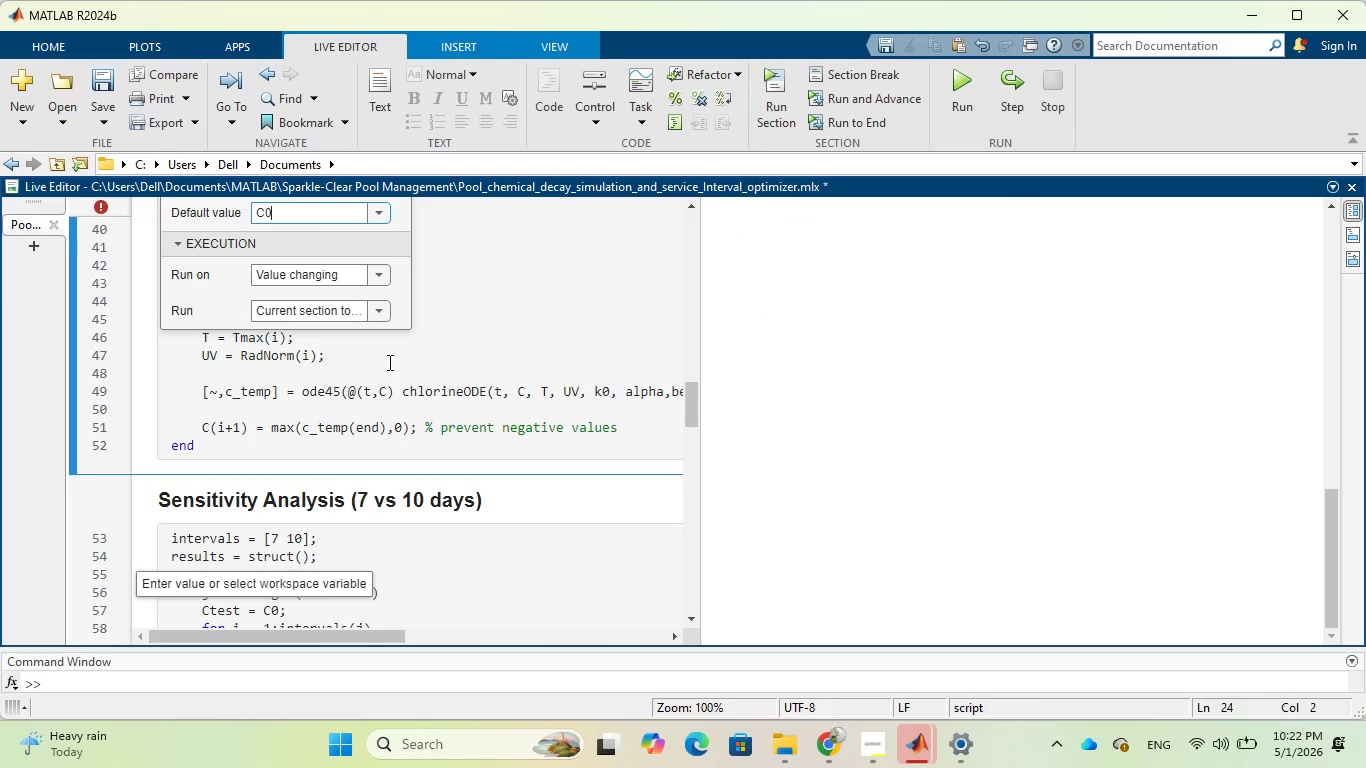 
scroll: coordinate [388, 362], scroll_direction: up, amount: 1.0
 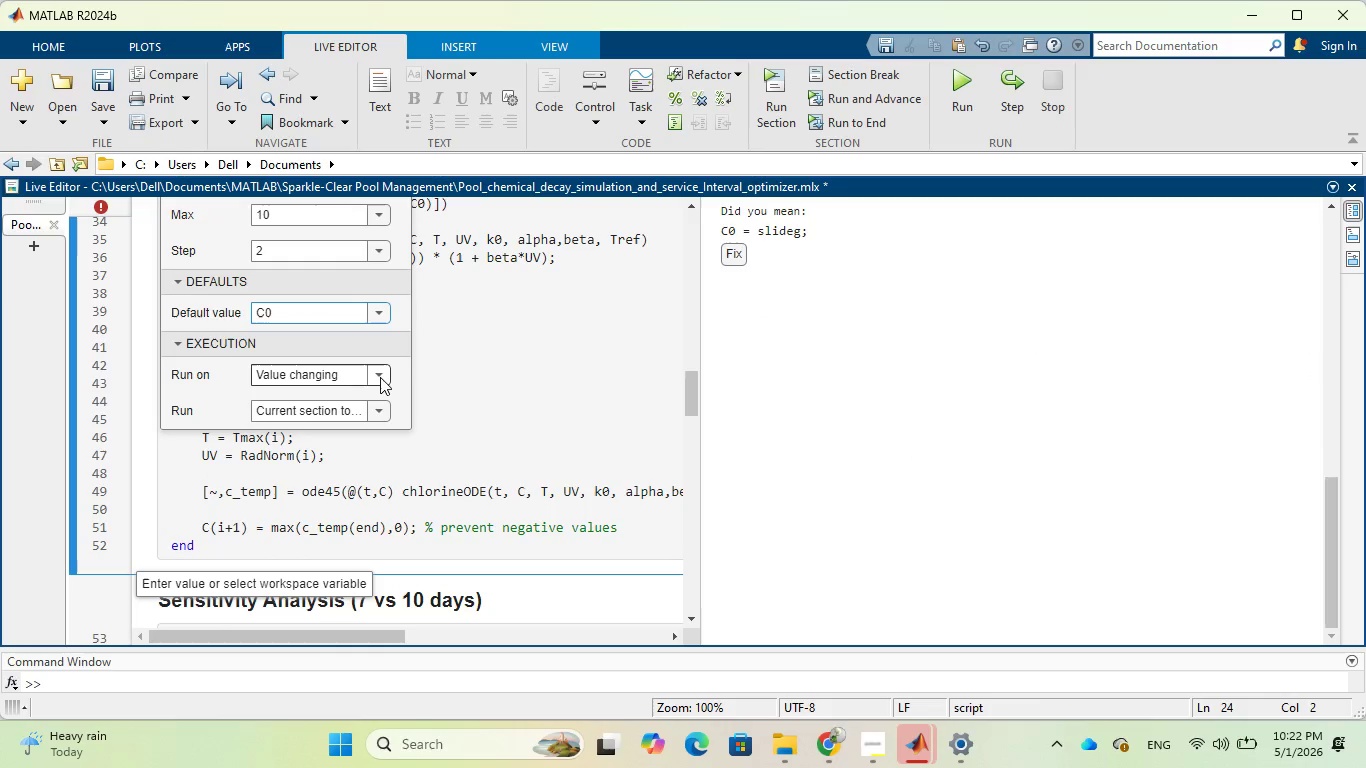 
left_click([379, 376])
 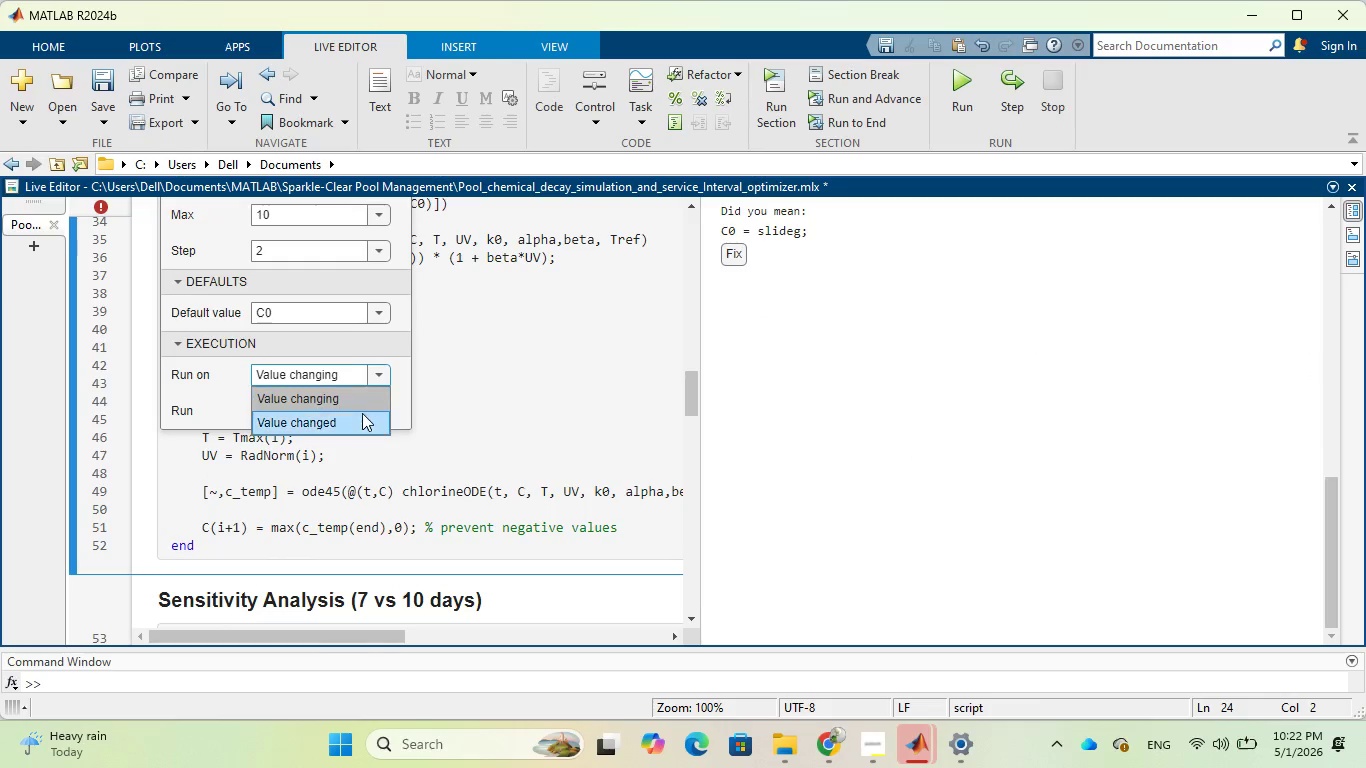 
left_click([362, 414])
 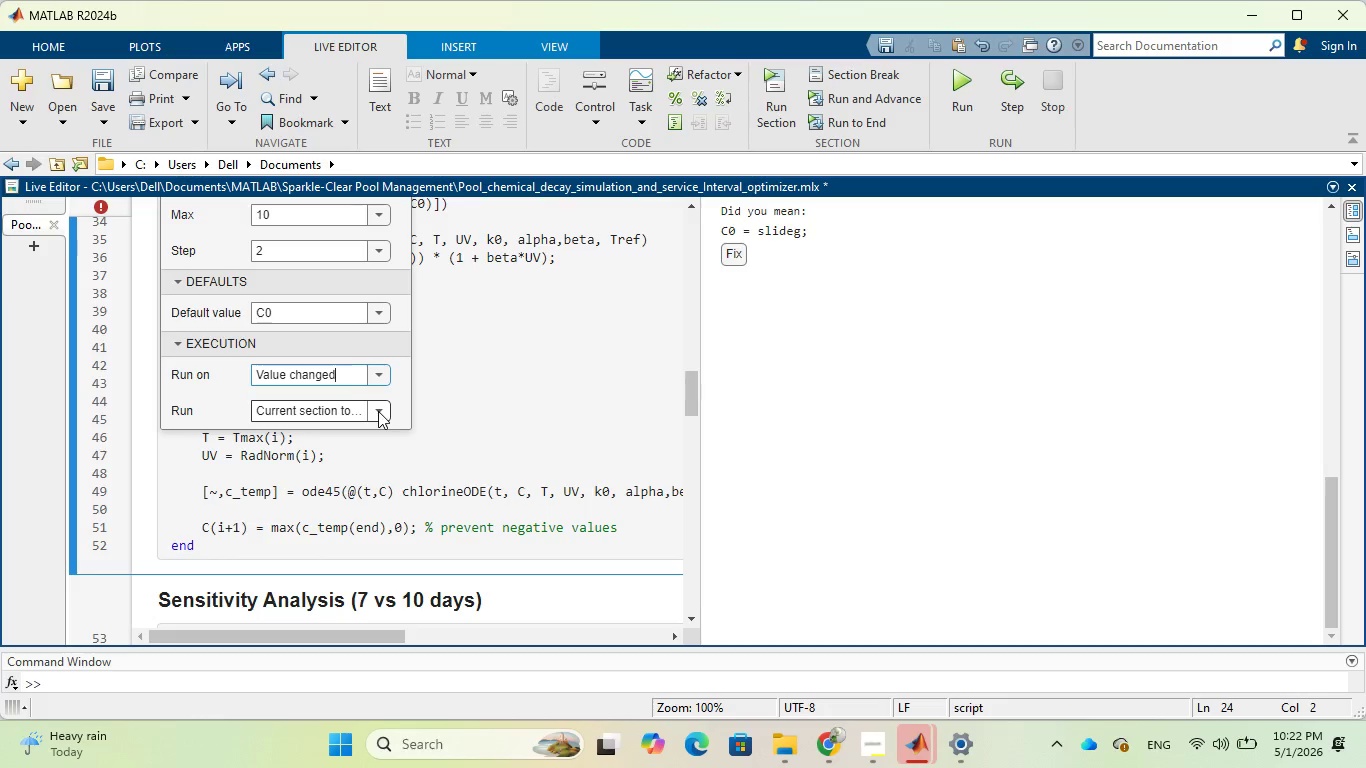 
left_click([485, 398])
 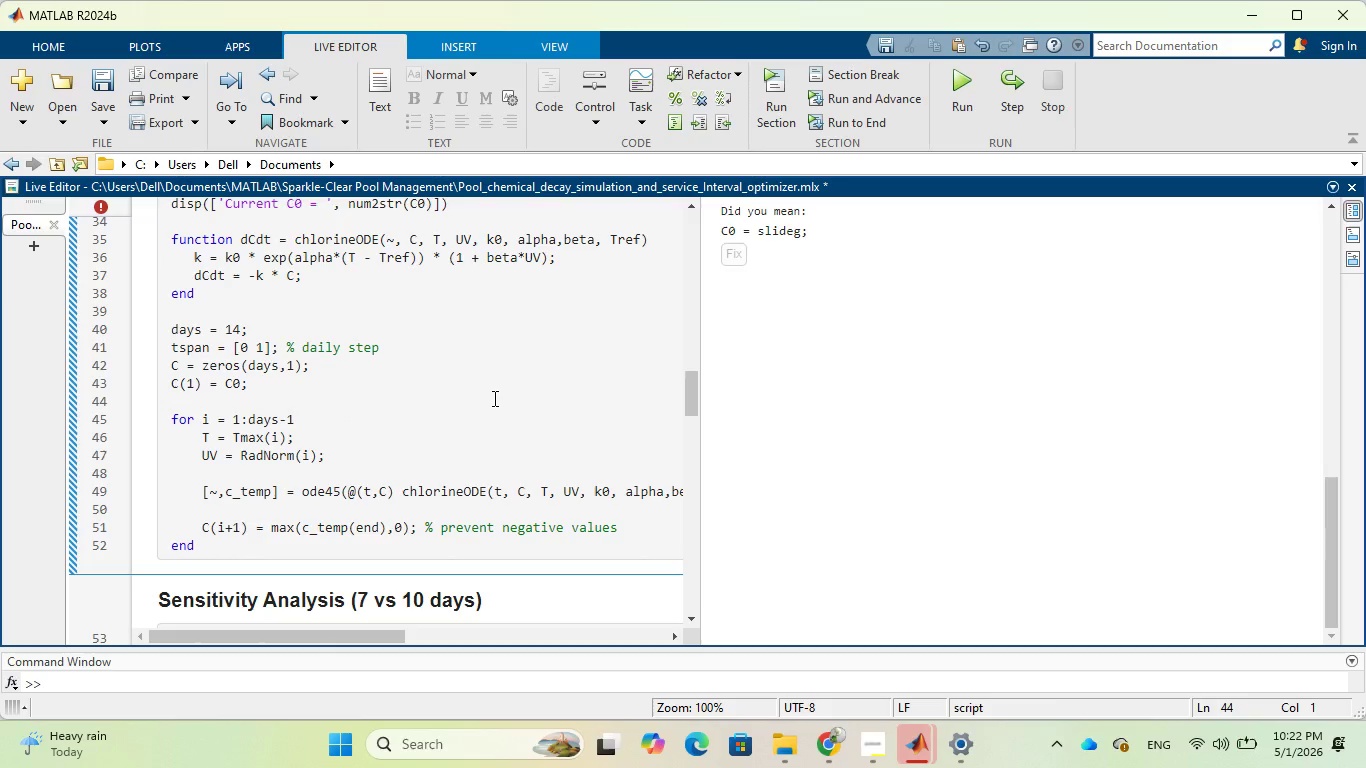 
scroll: coordinate [493, 398], scroll_direction: up, amount: 2.0
 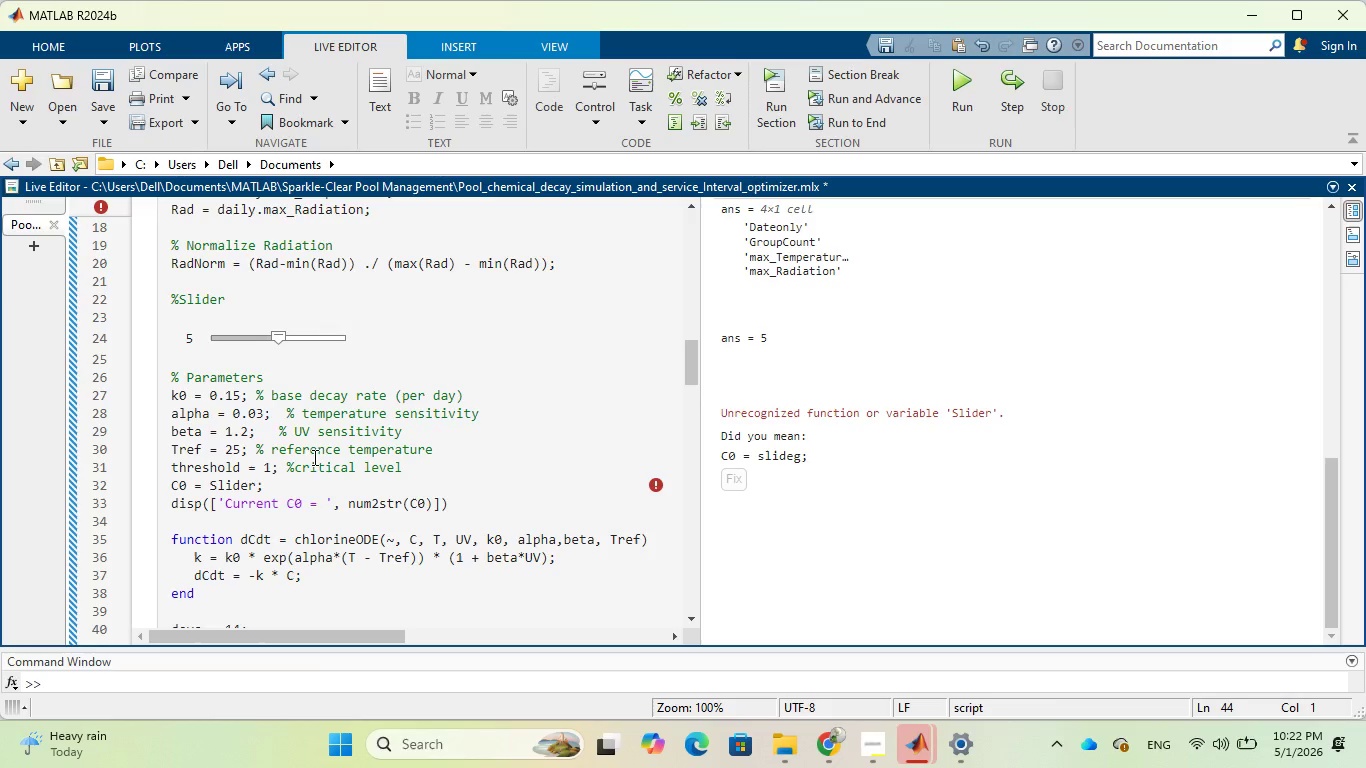 
wait(13.28)
 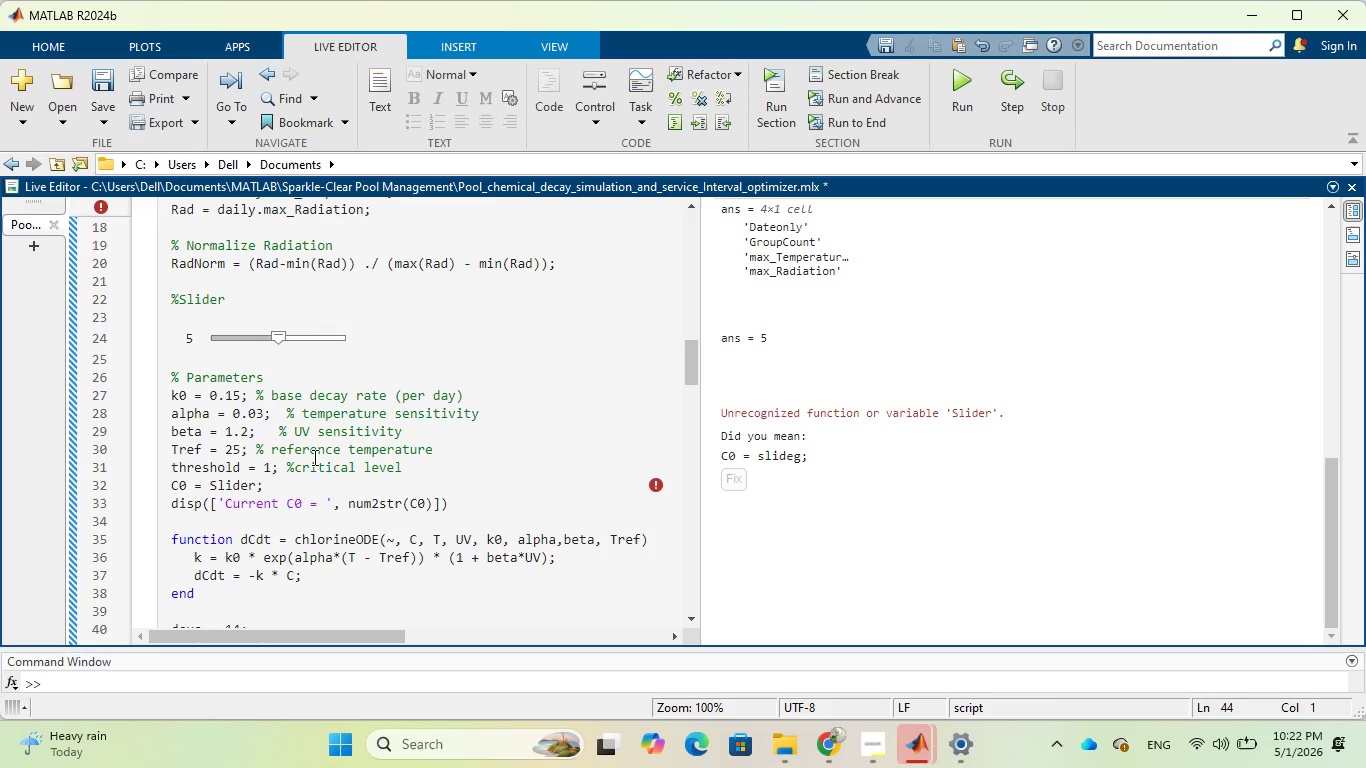 
key(Backspace)
 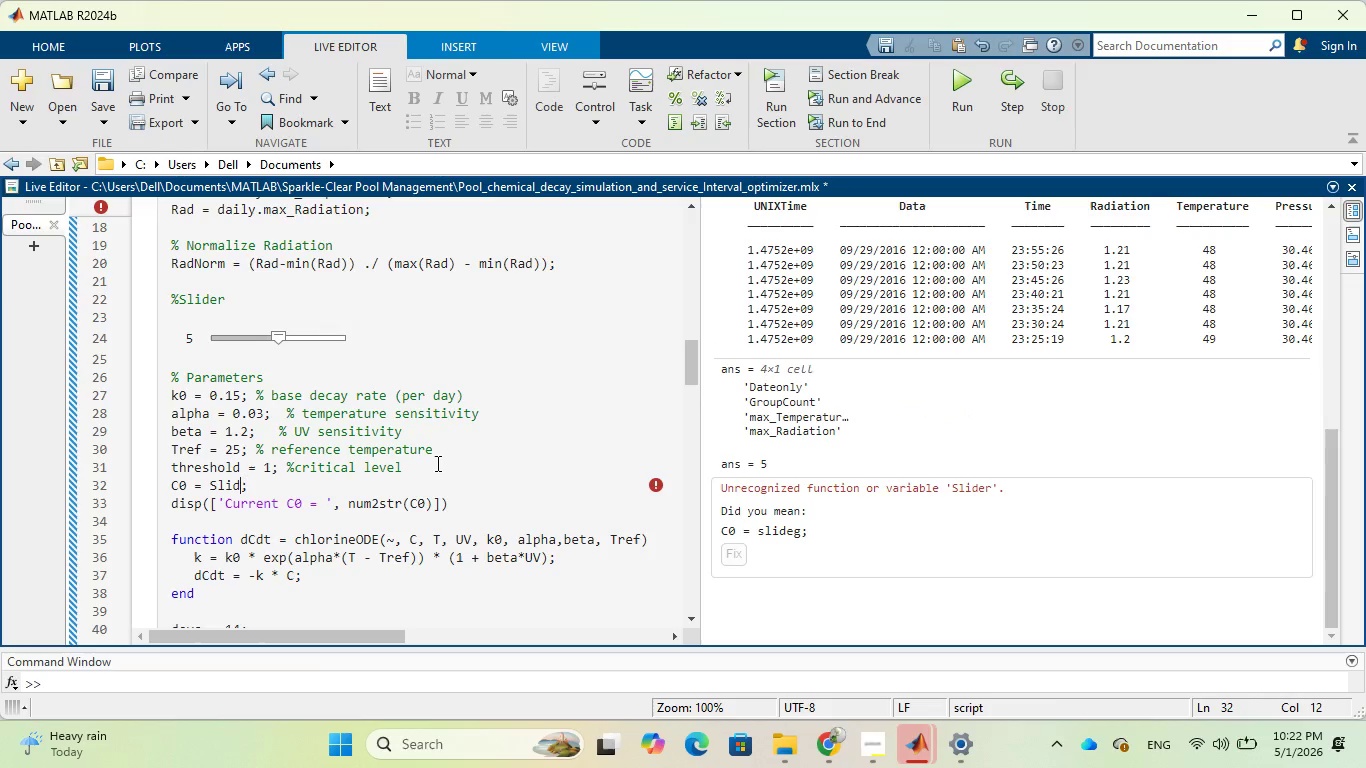 
key(Backspace)
 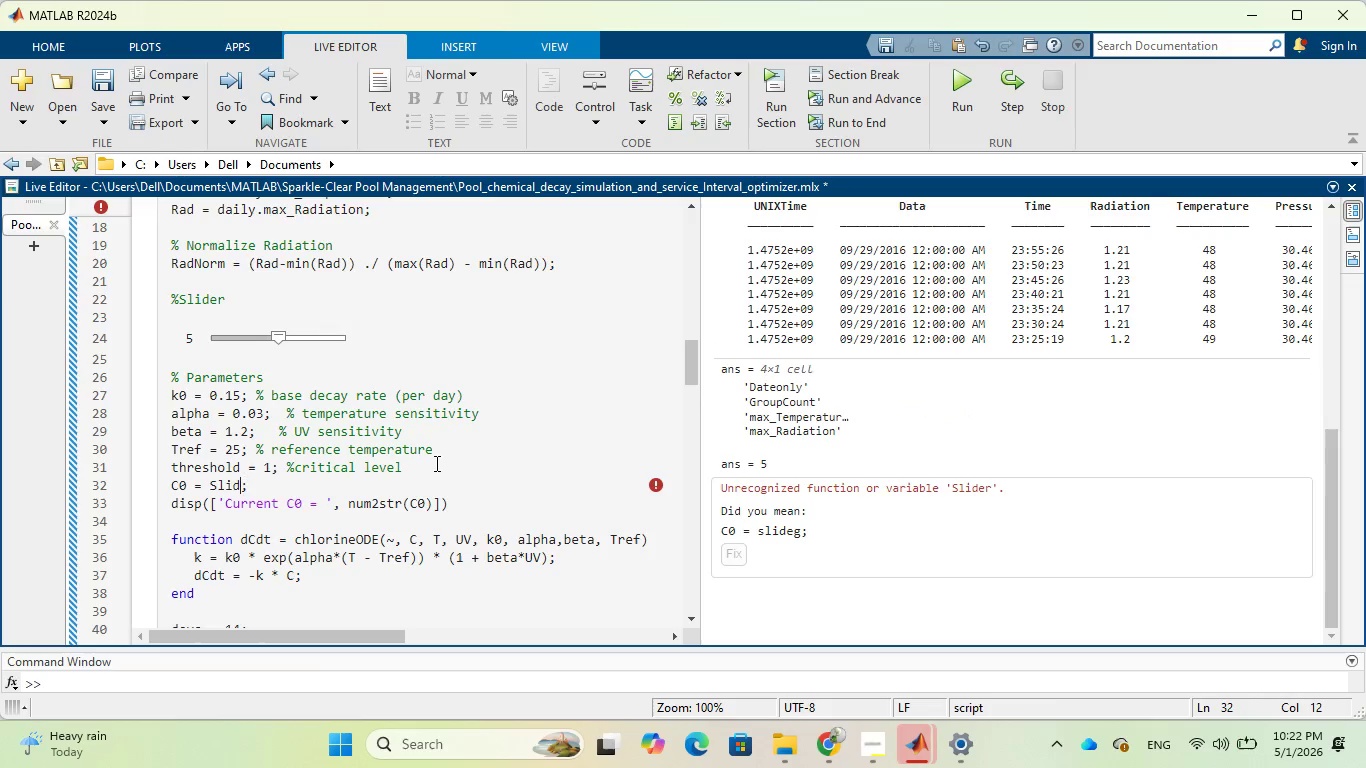 
key(Backspace)
 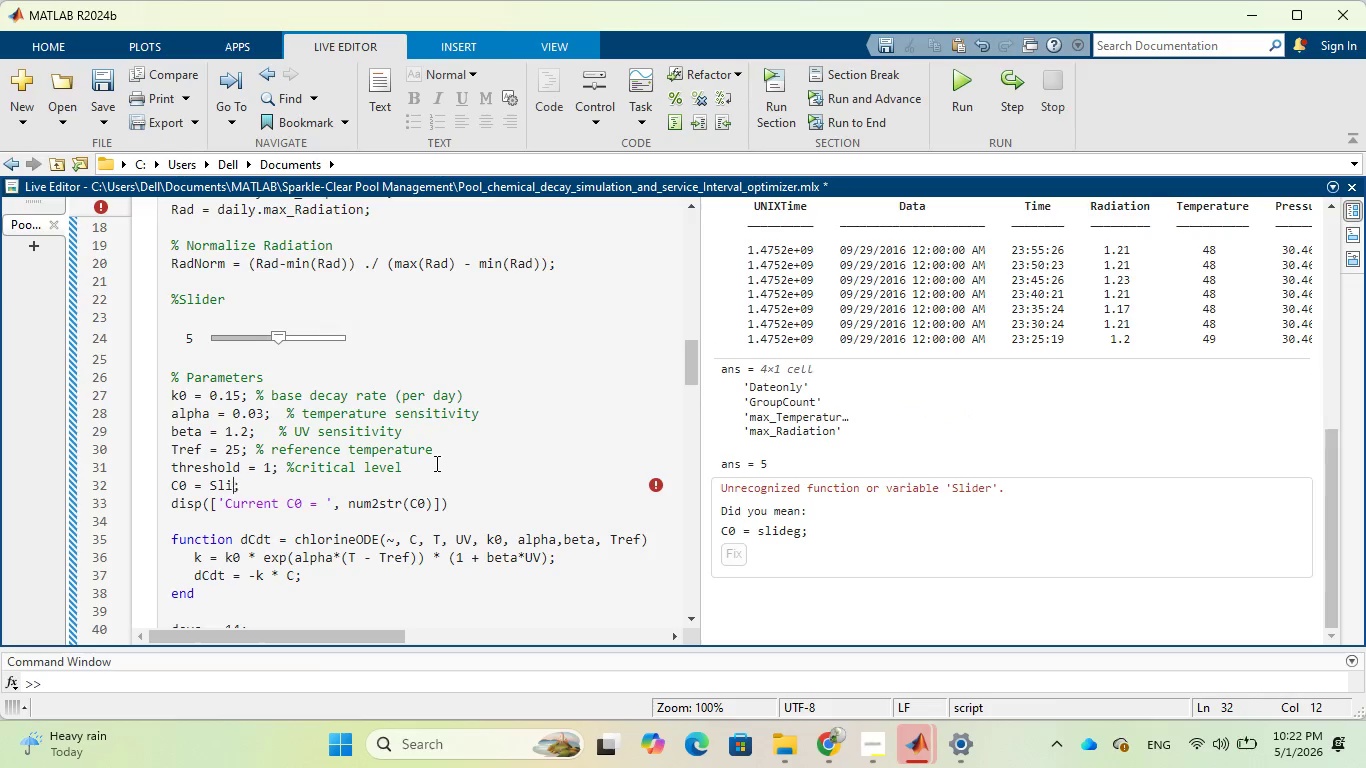 
key(Backspace)
 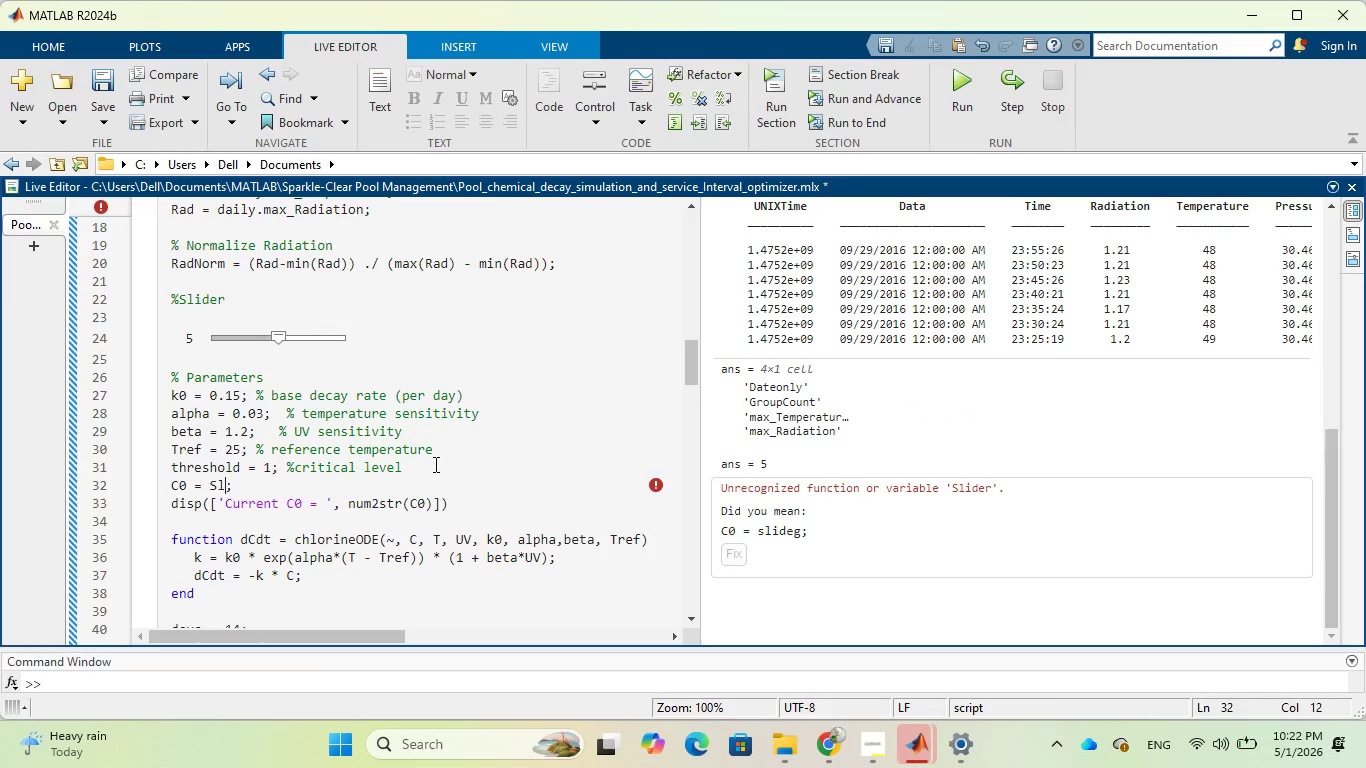 
key(Backspace)
 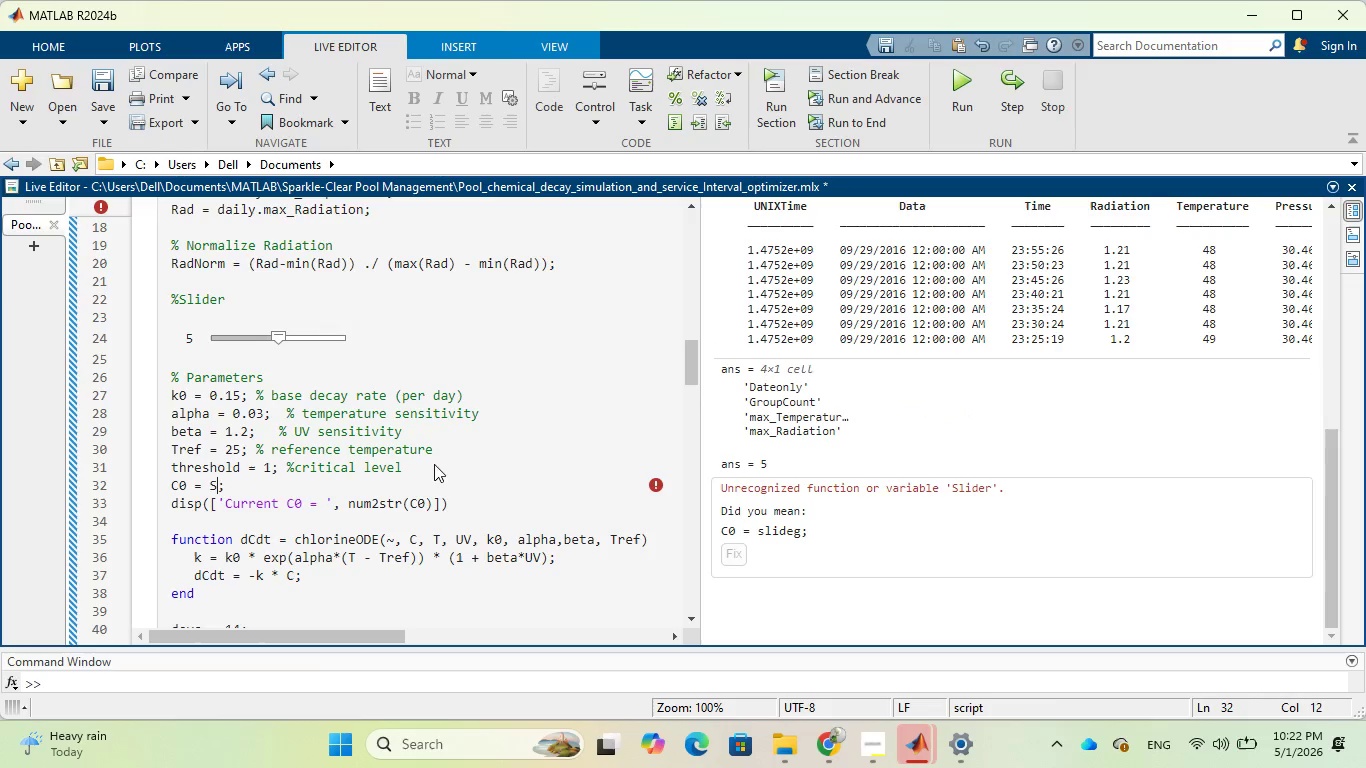 
key(Backspace)
 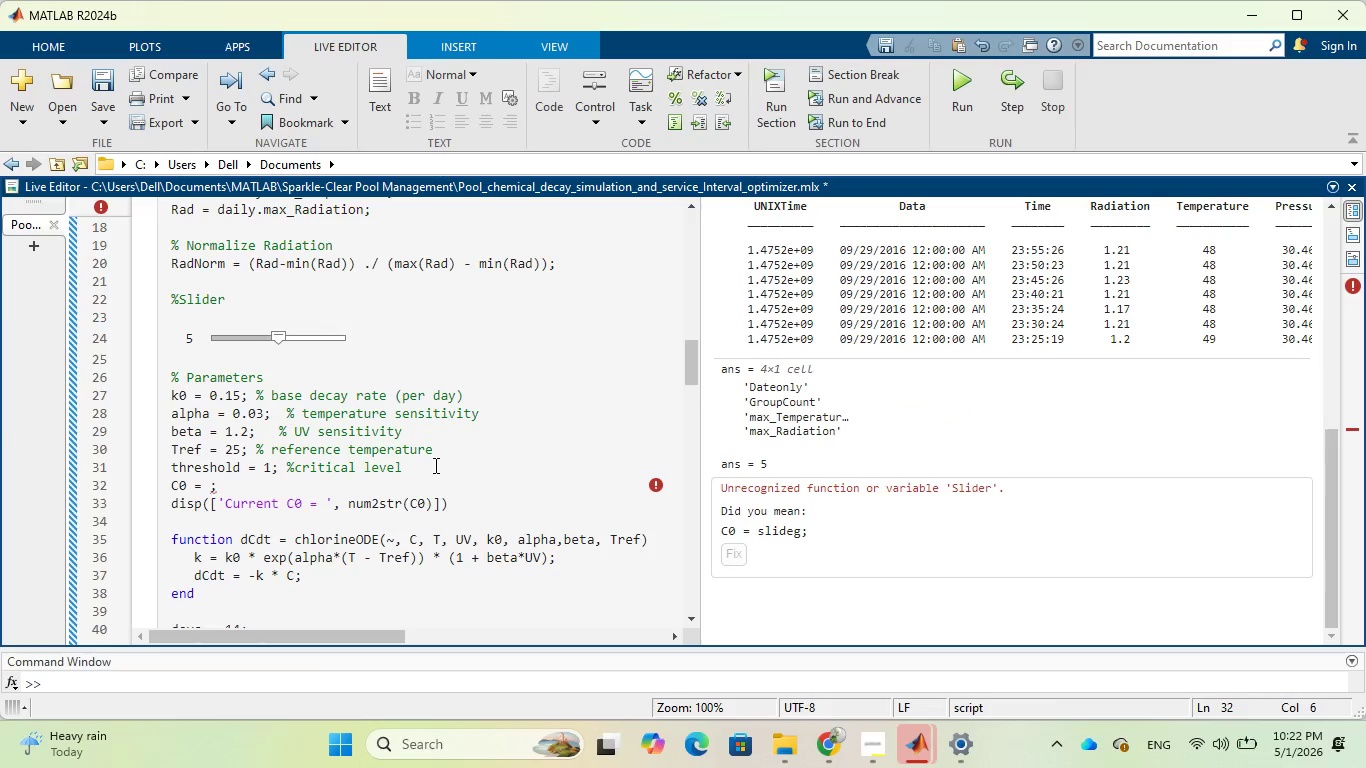 
key(2)
 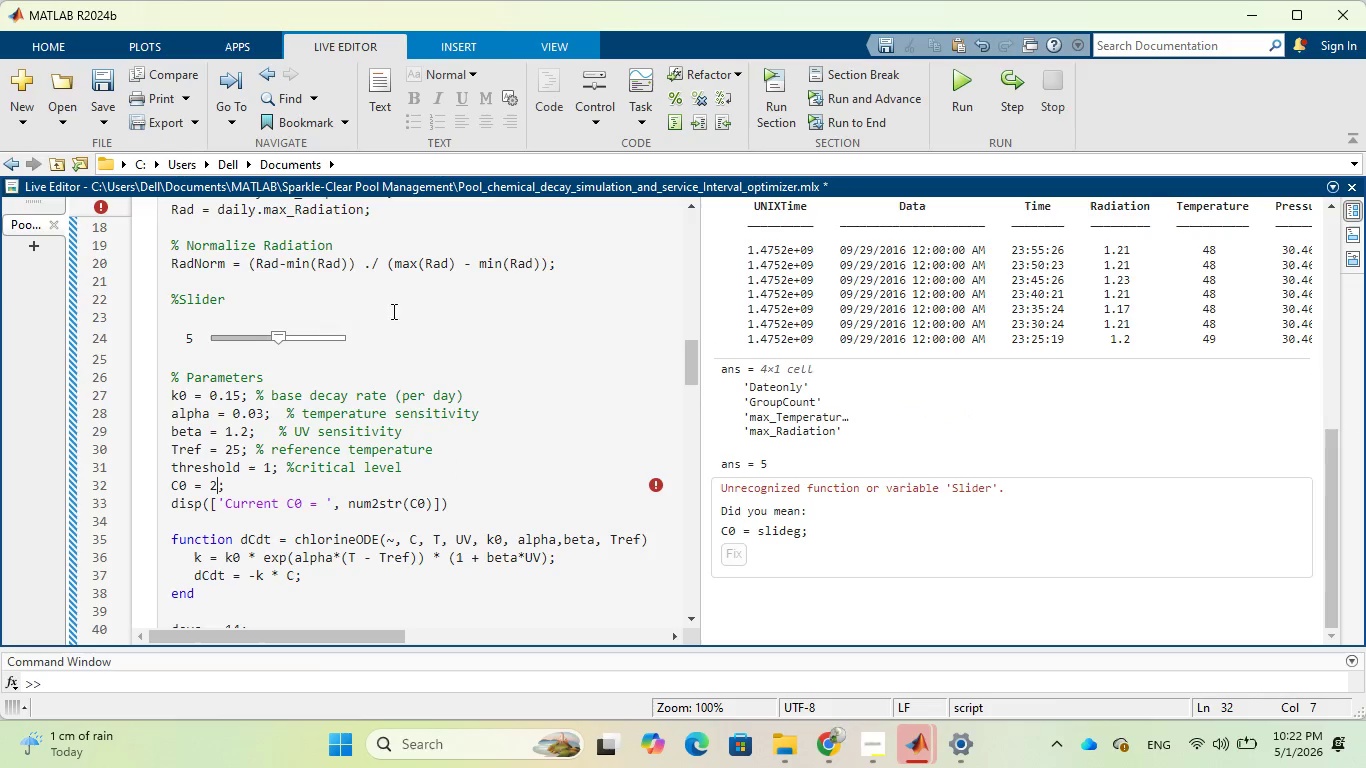 
left_click([411, 361])
 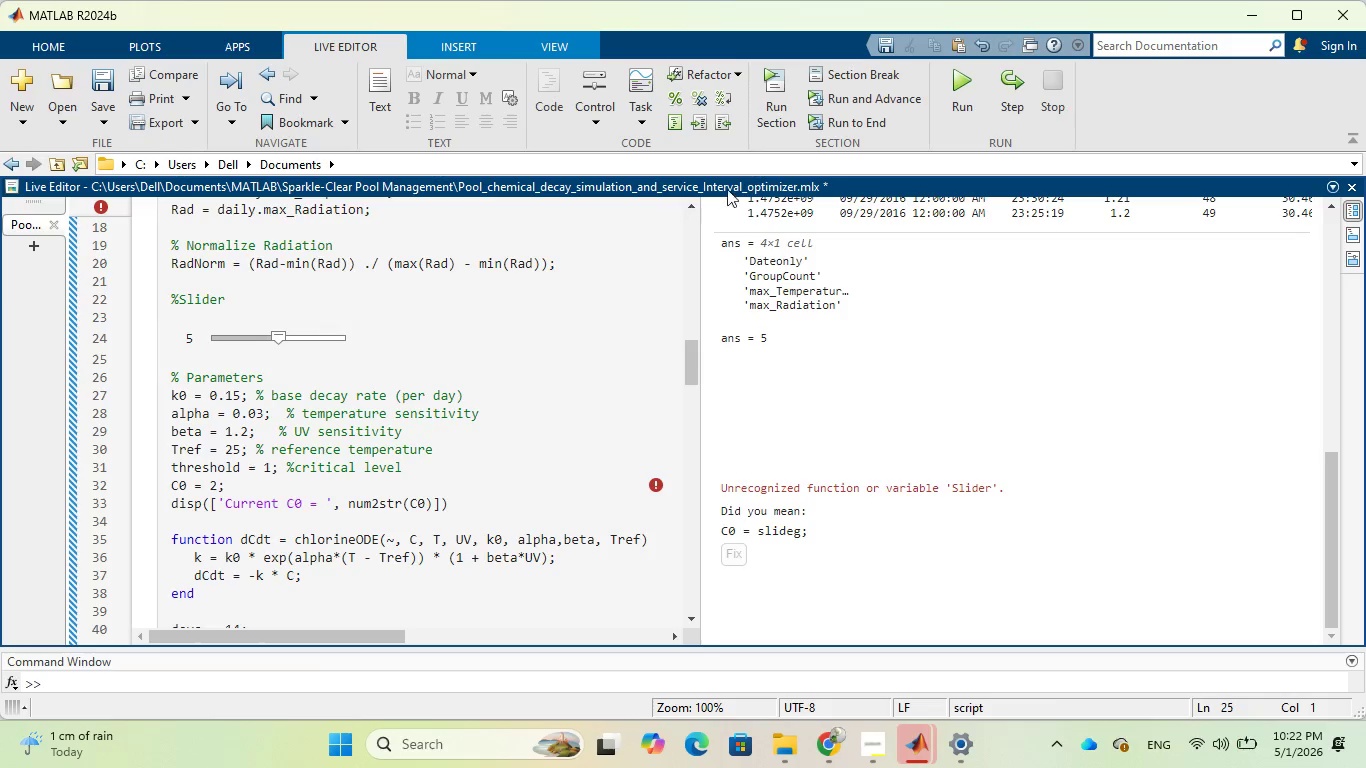 
wait(6.22)
 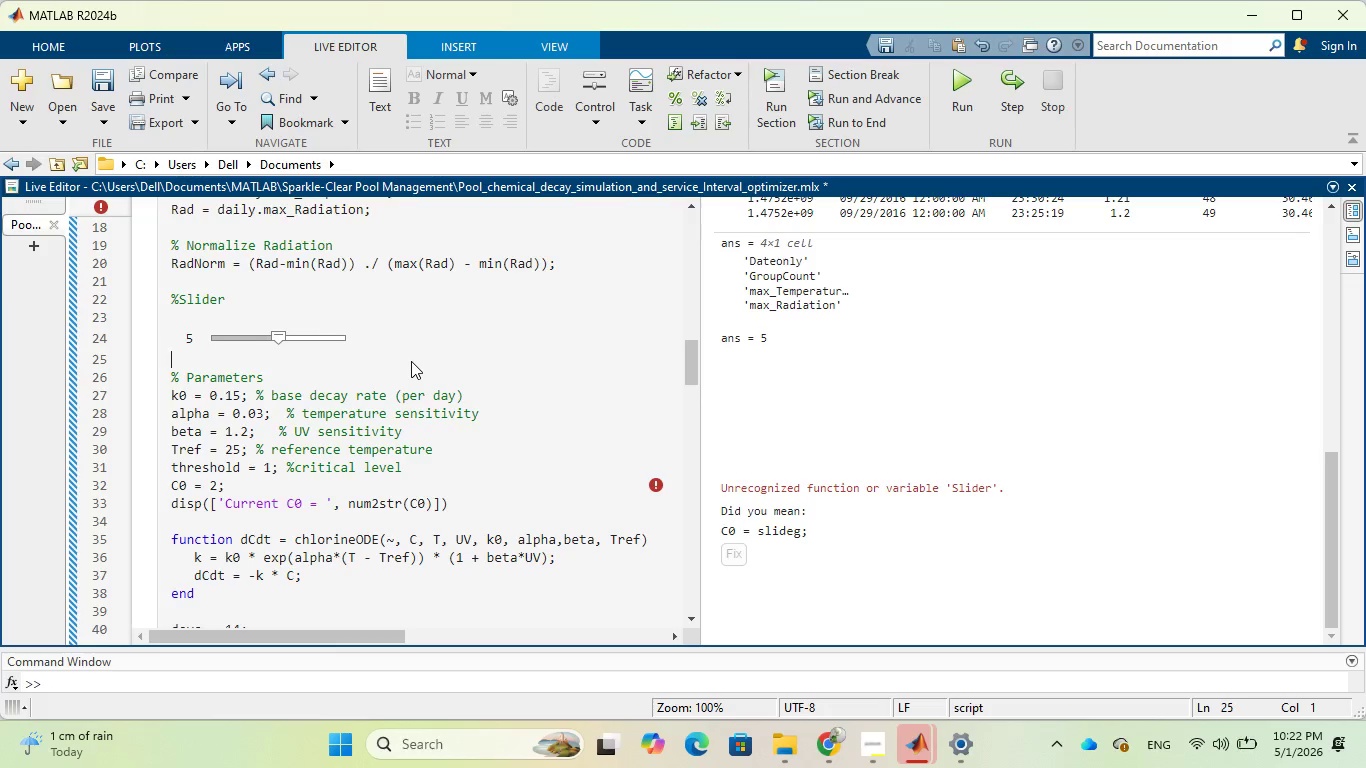 
left_click([256, 338])
 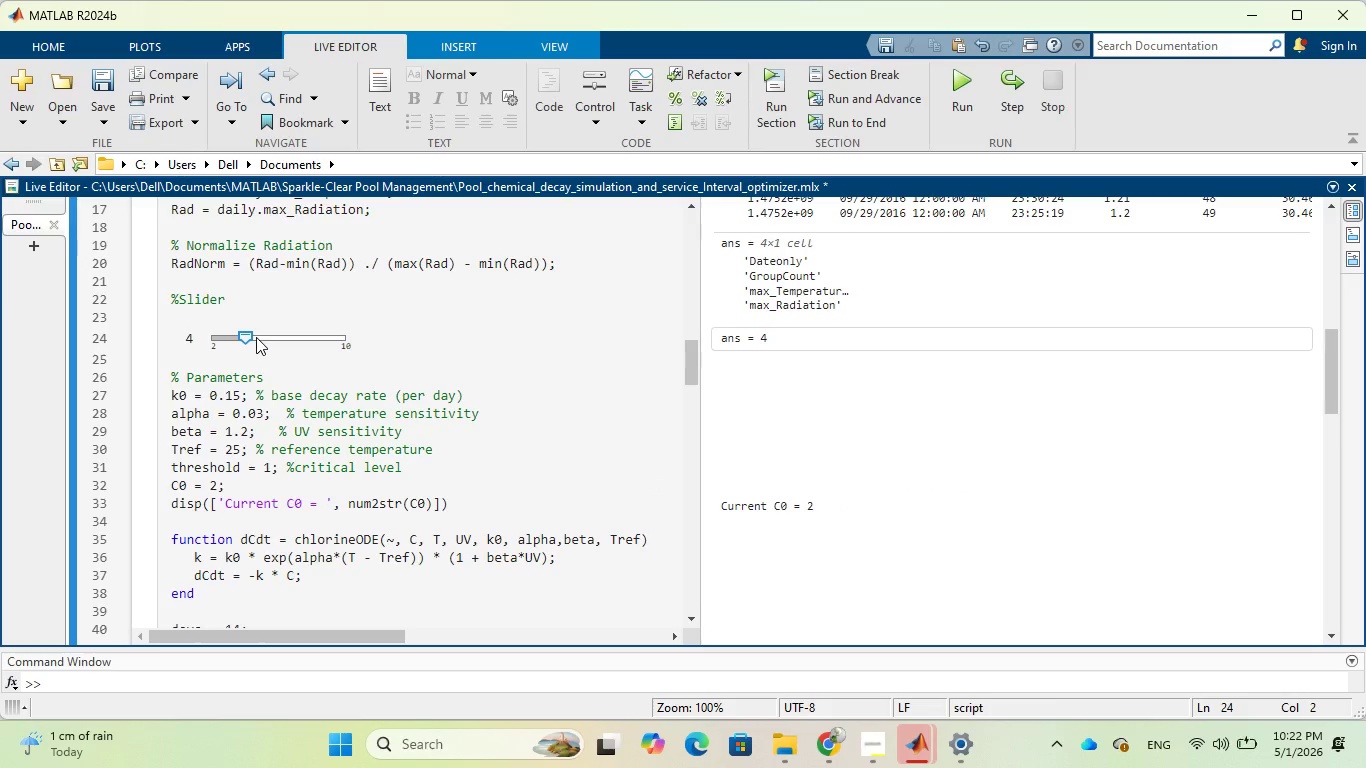 
wait(7.97)
 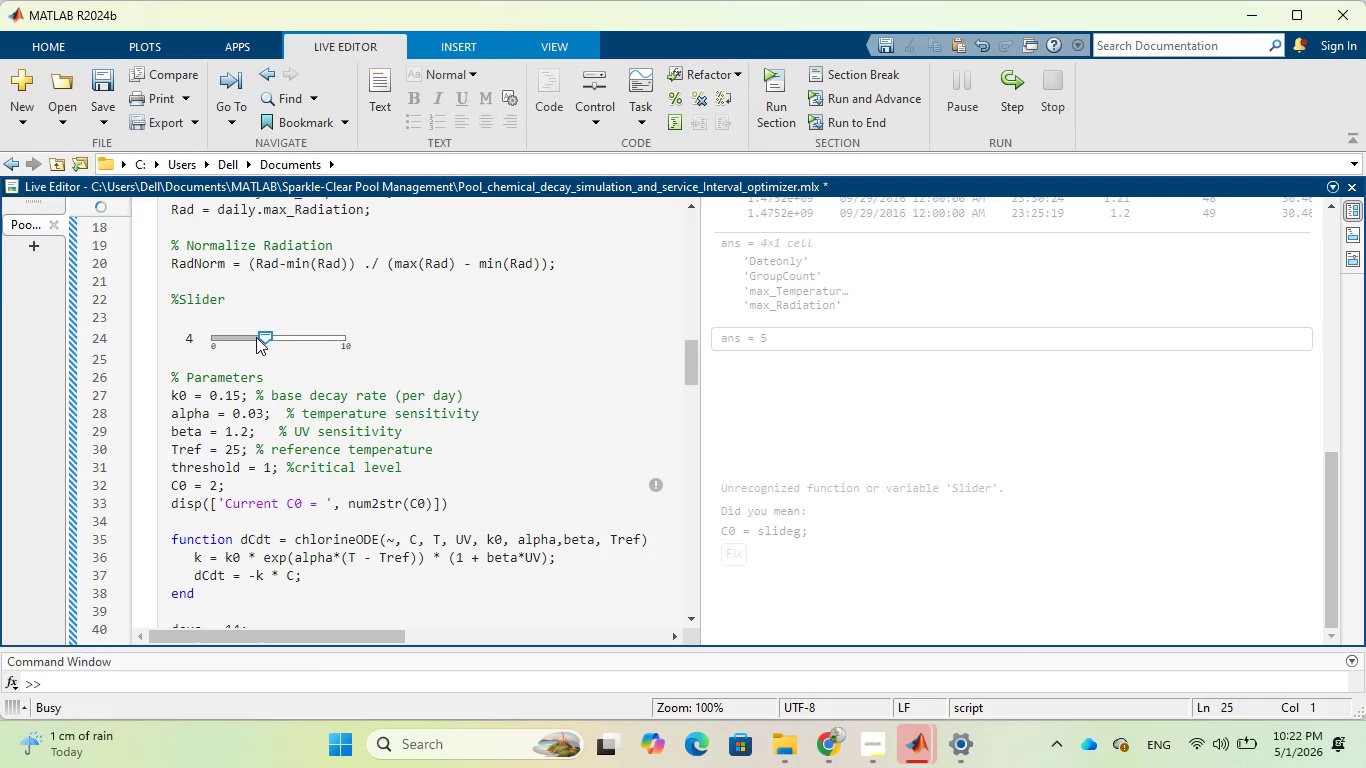 
scroll: coordinate [881, 380], scroll_direction: down, amount: 14.0
 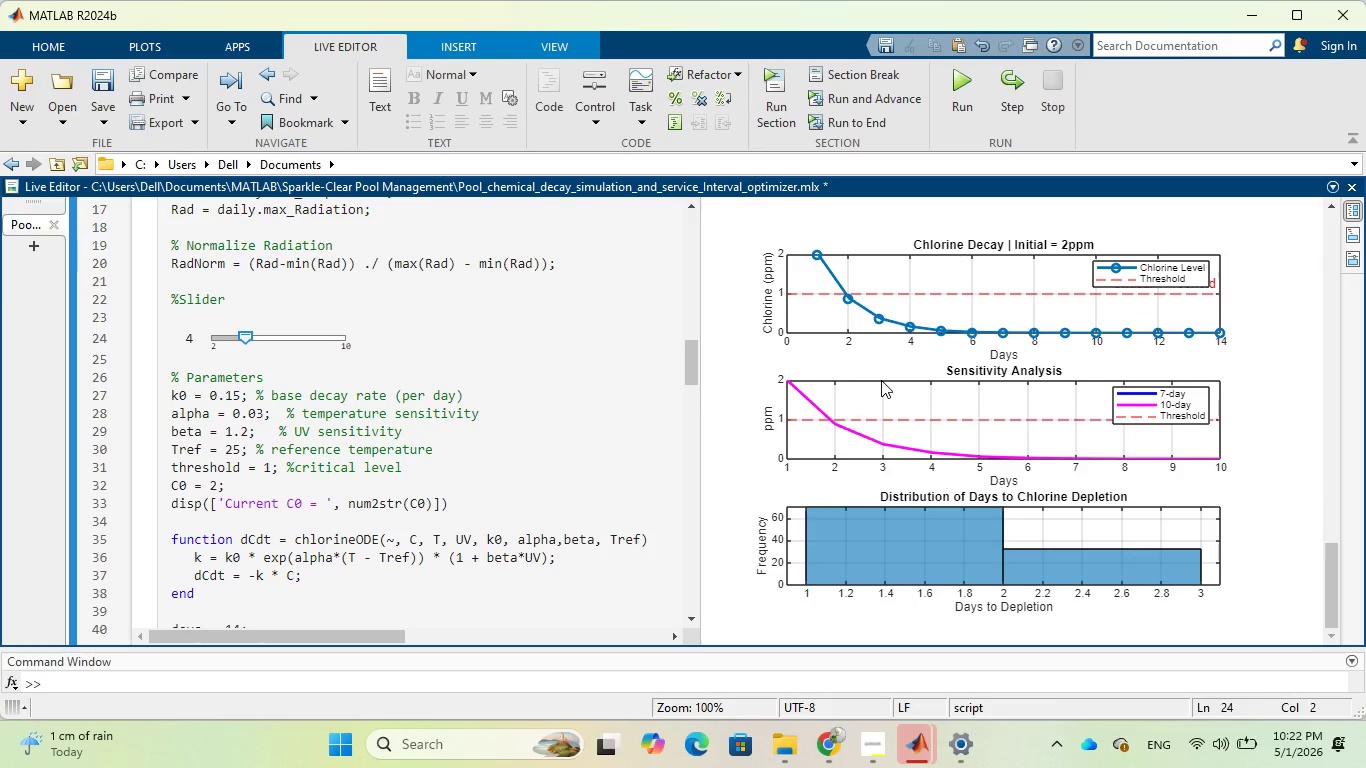 
scroll: coordinate [881, 379], scroll_direction: up, amount: 5.0
 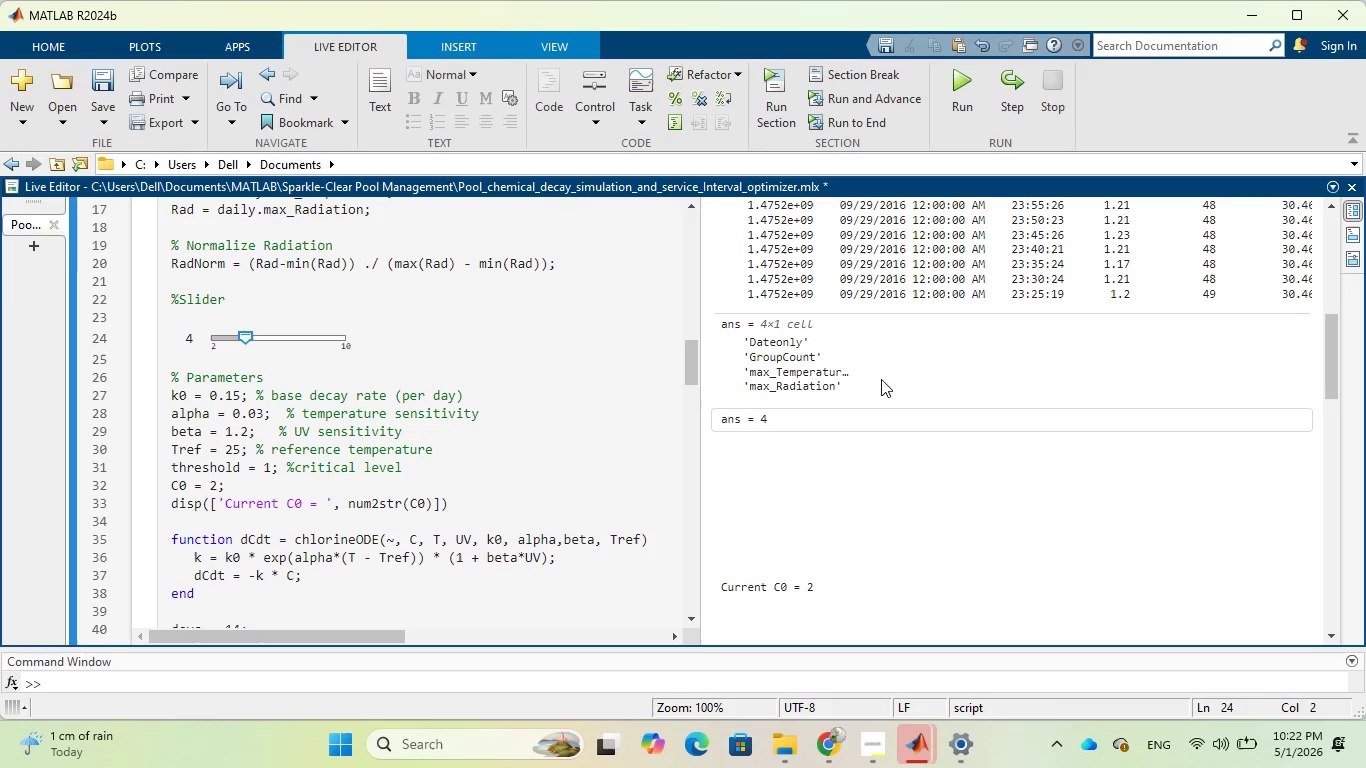 
scroll: coordinate [881, 379], scroll_direction: down, amount: 1.0
 